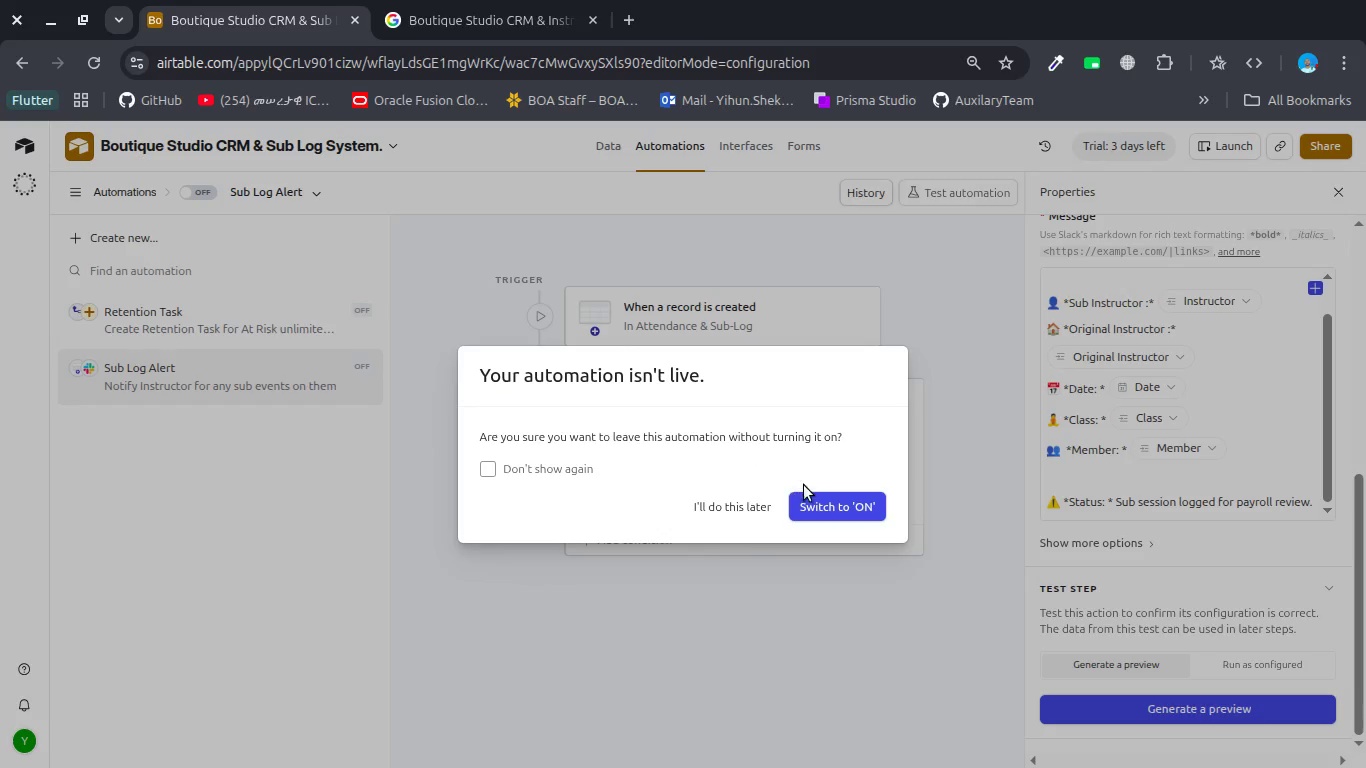 
wait(5.5)
 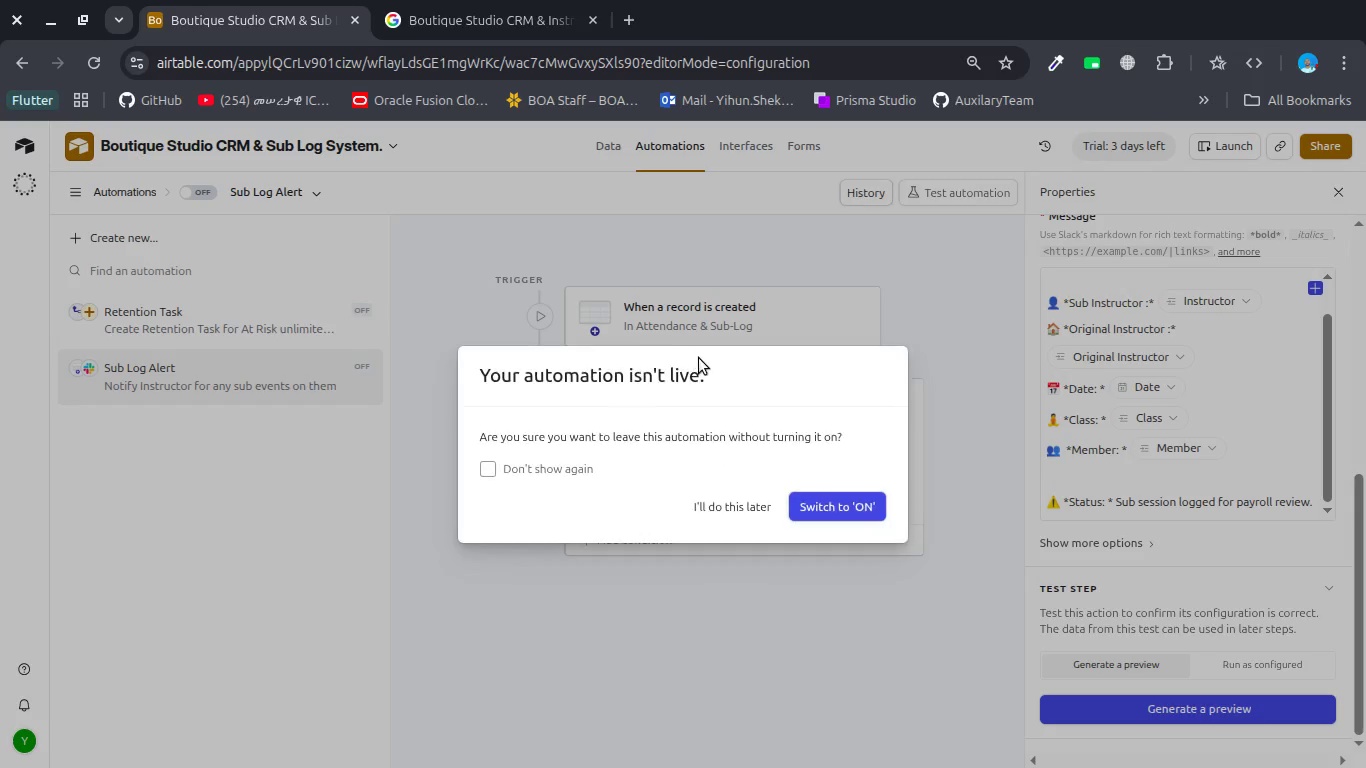 
left_click([814, 507])
 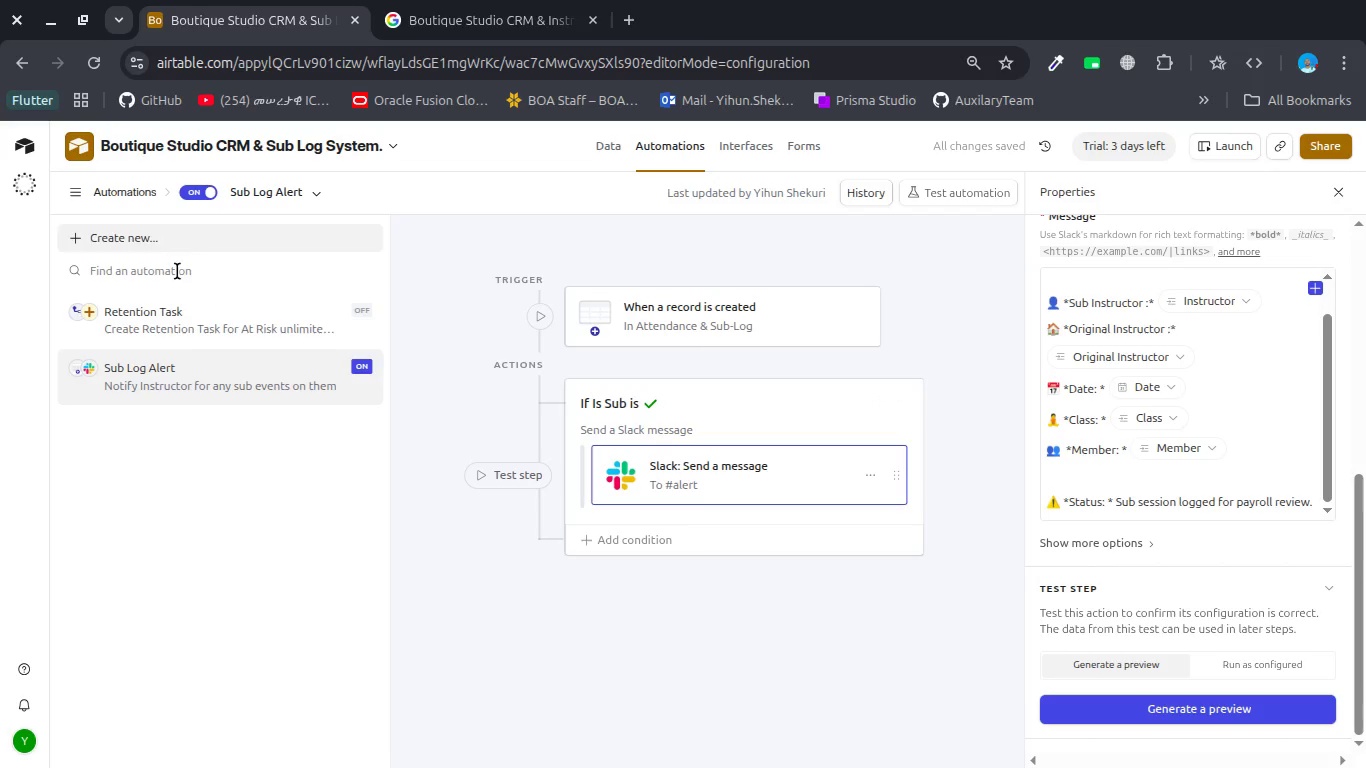 
left_click([173, 304])
 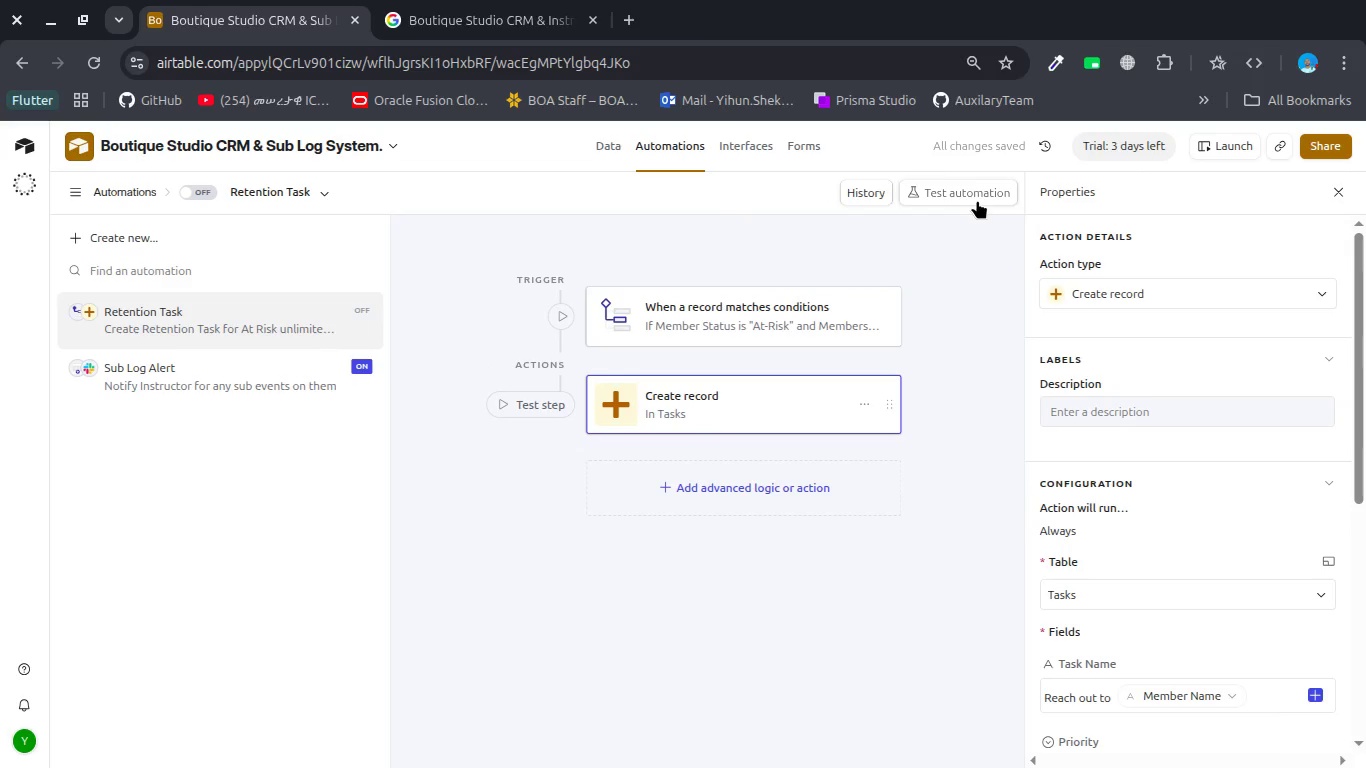 
left_click([972, 199])
 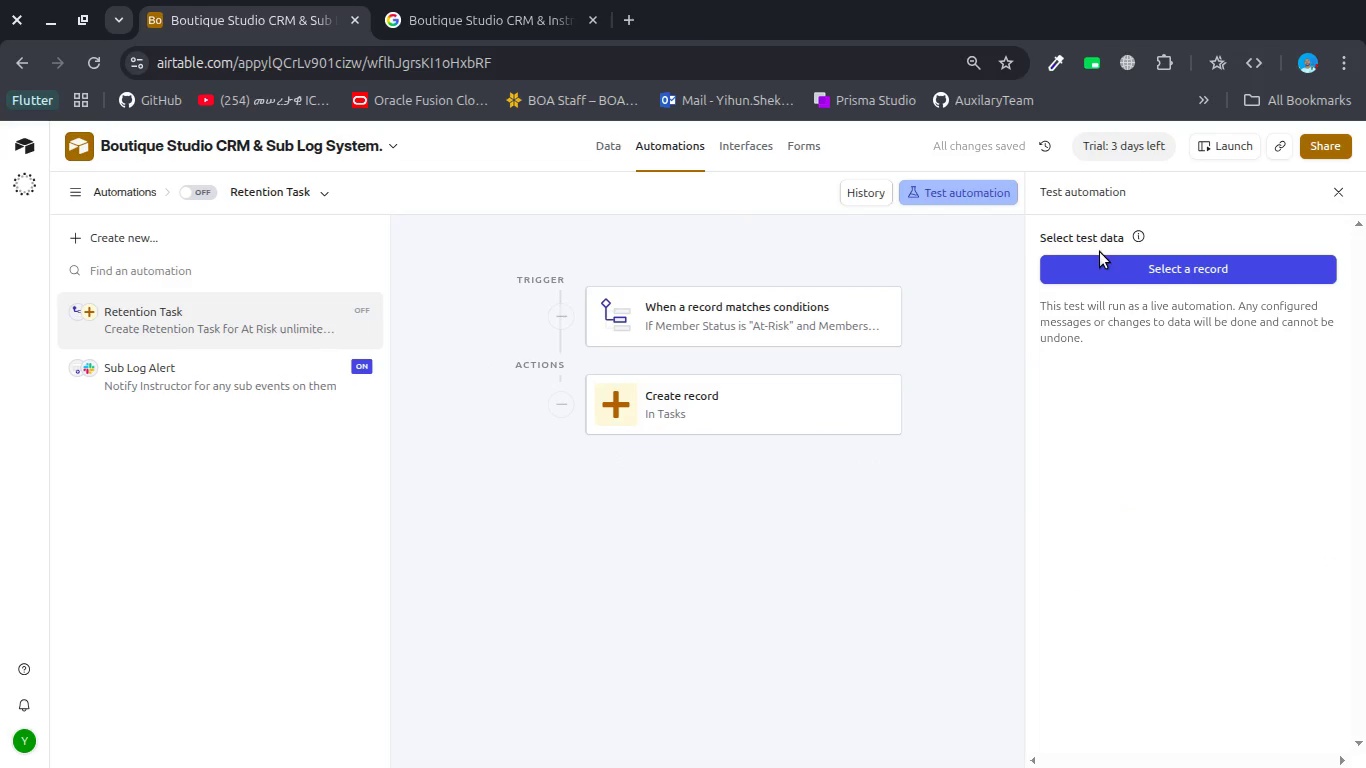 
left_click([1103, 261])
 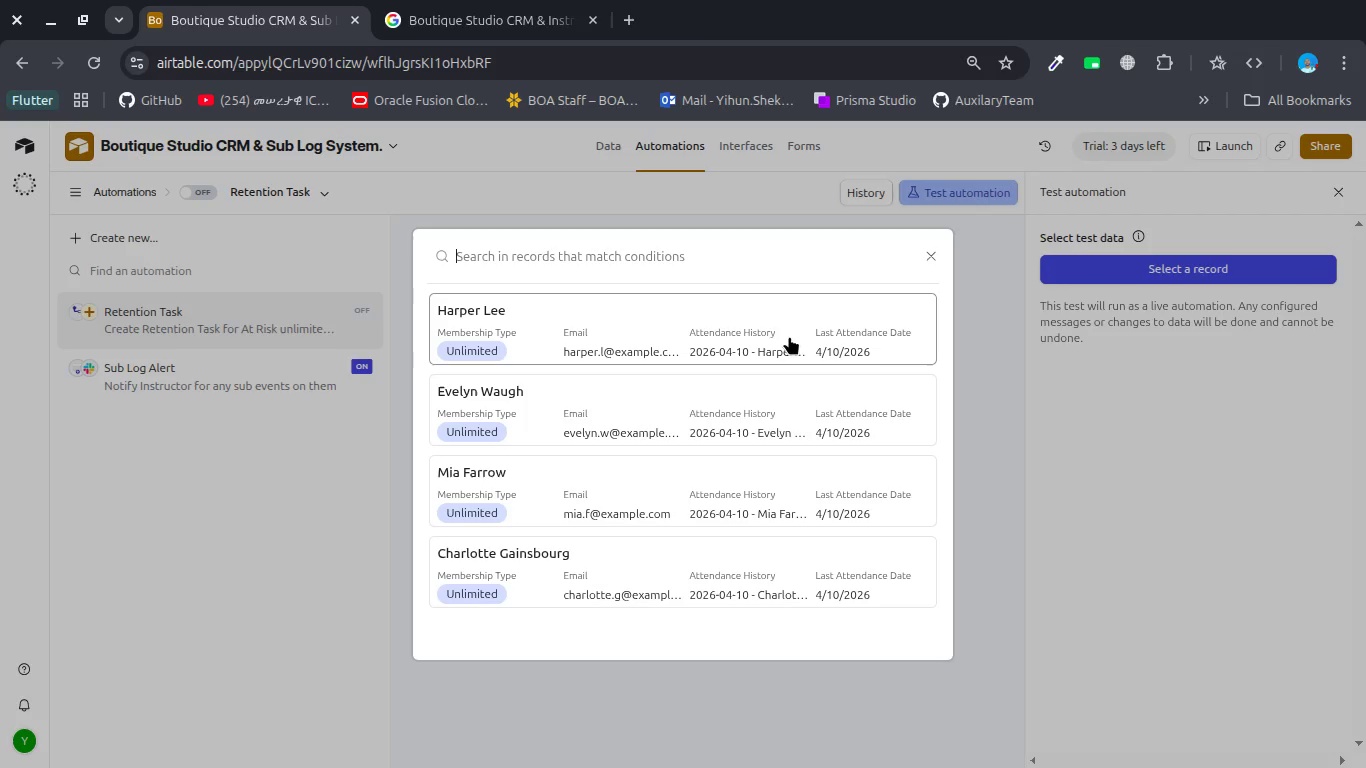 
left_click([789, 336])
 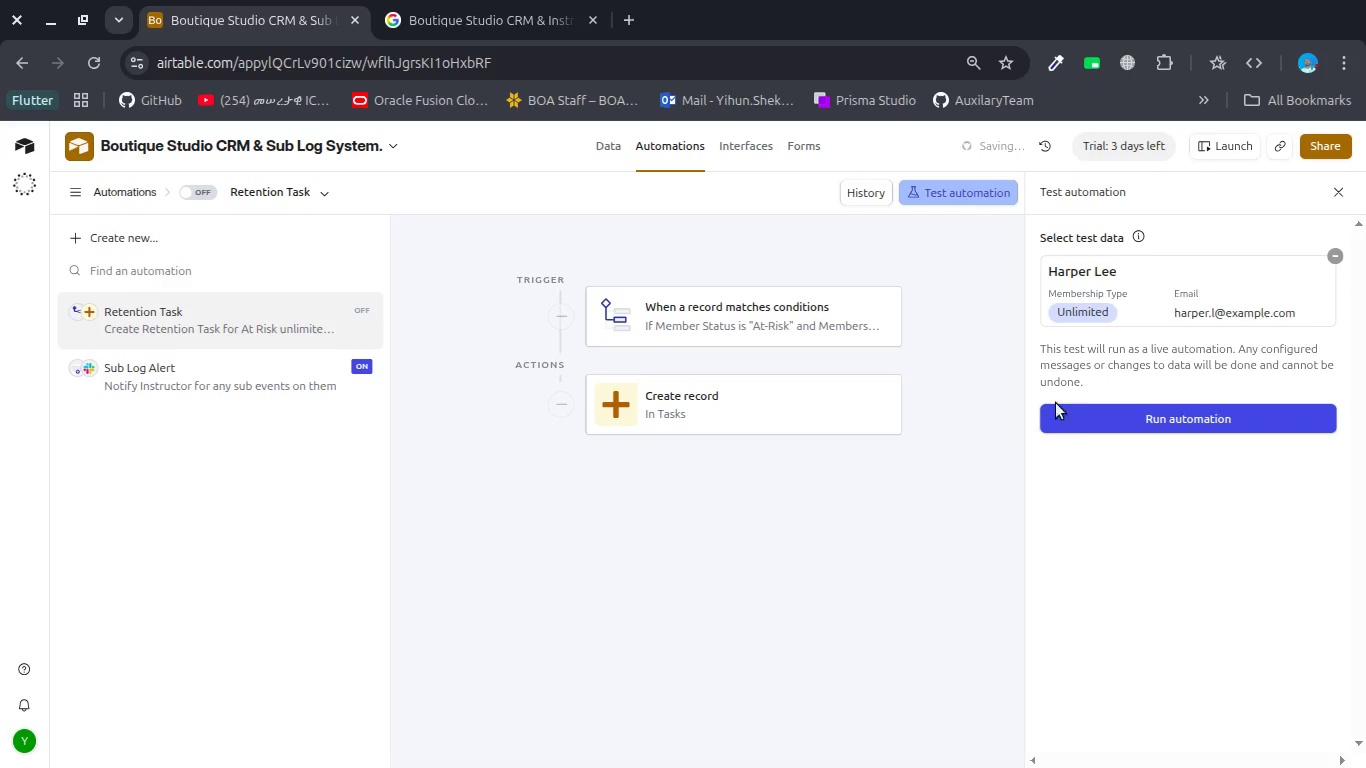 
left_click([1089, 414])
 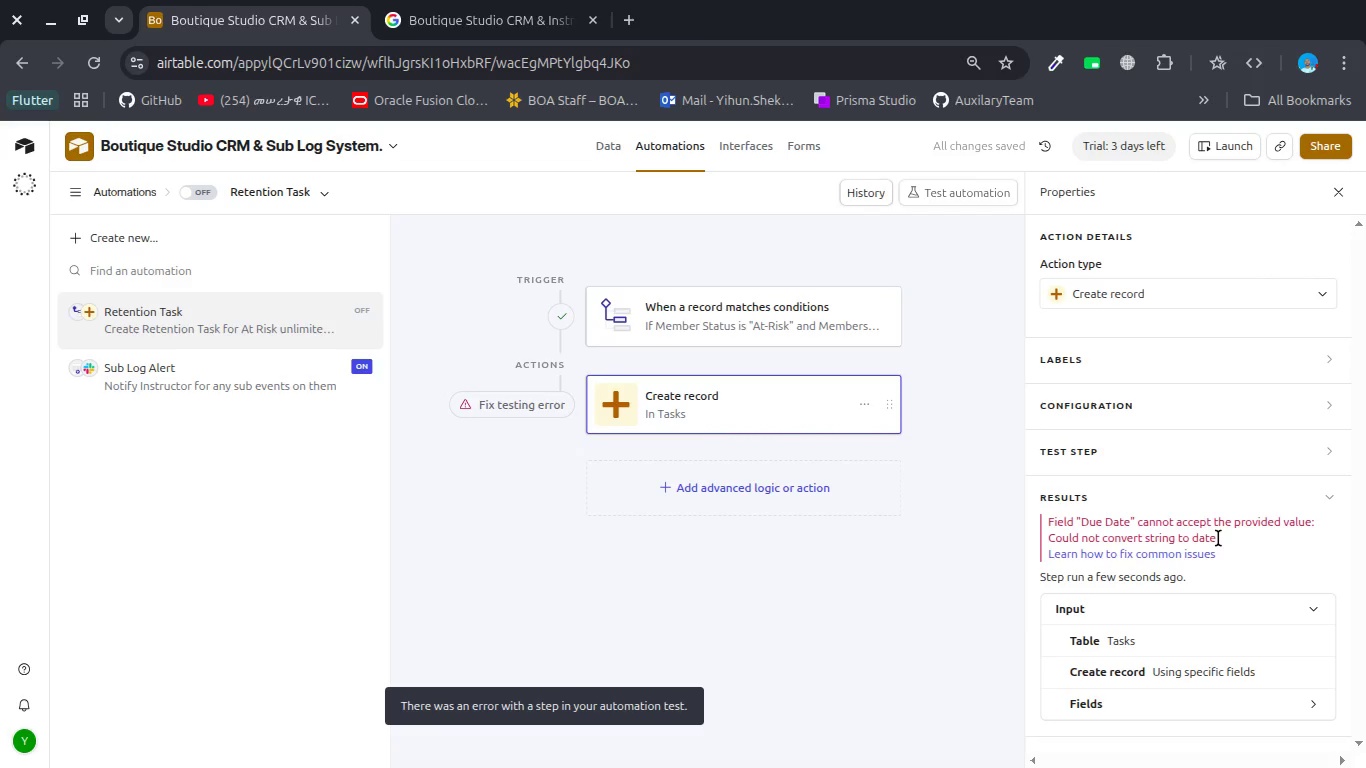 
wait(10.41)
 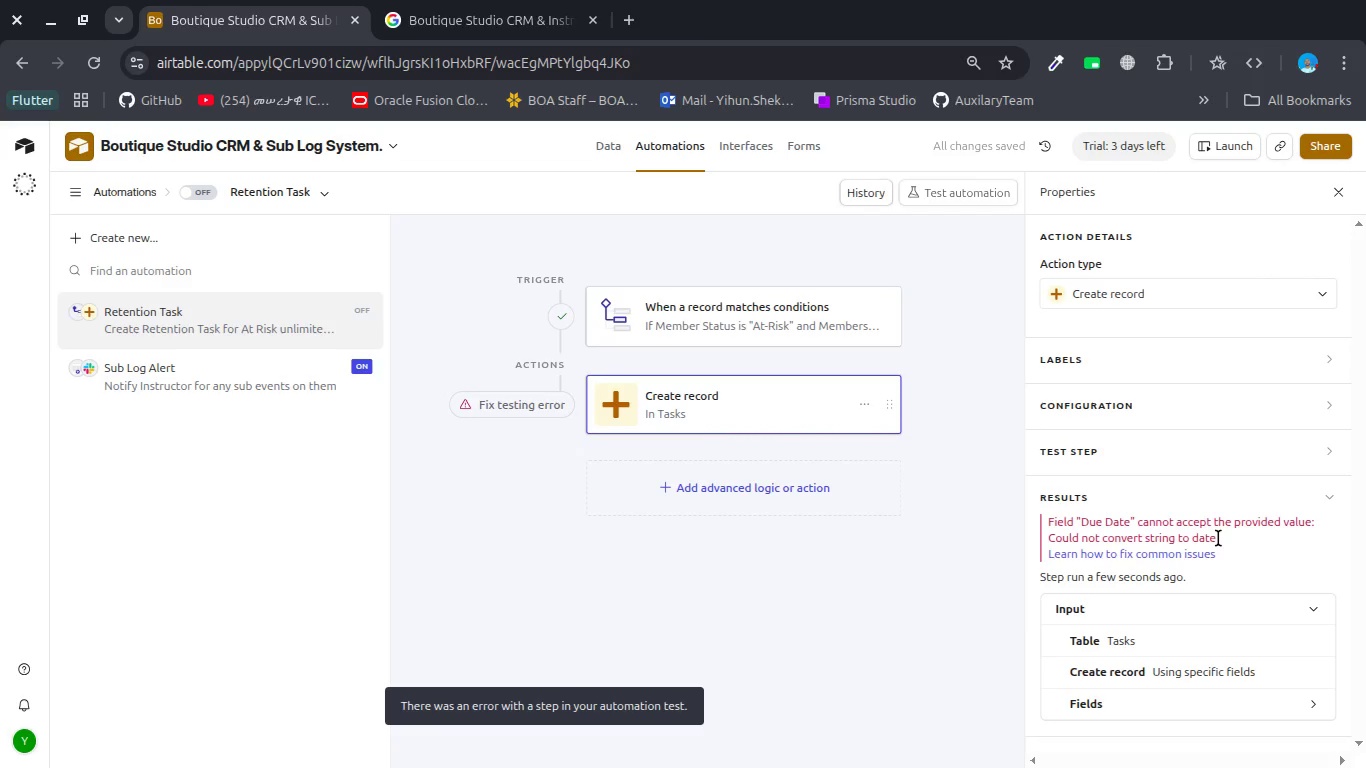 
left_click([605, 144])
 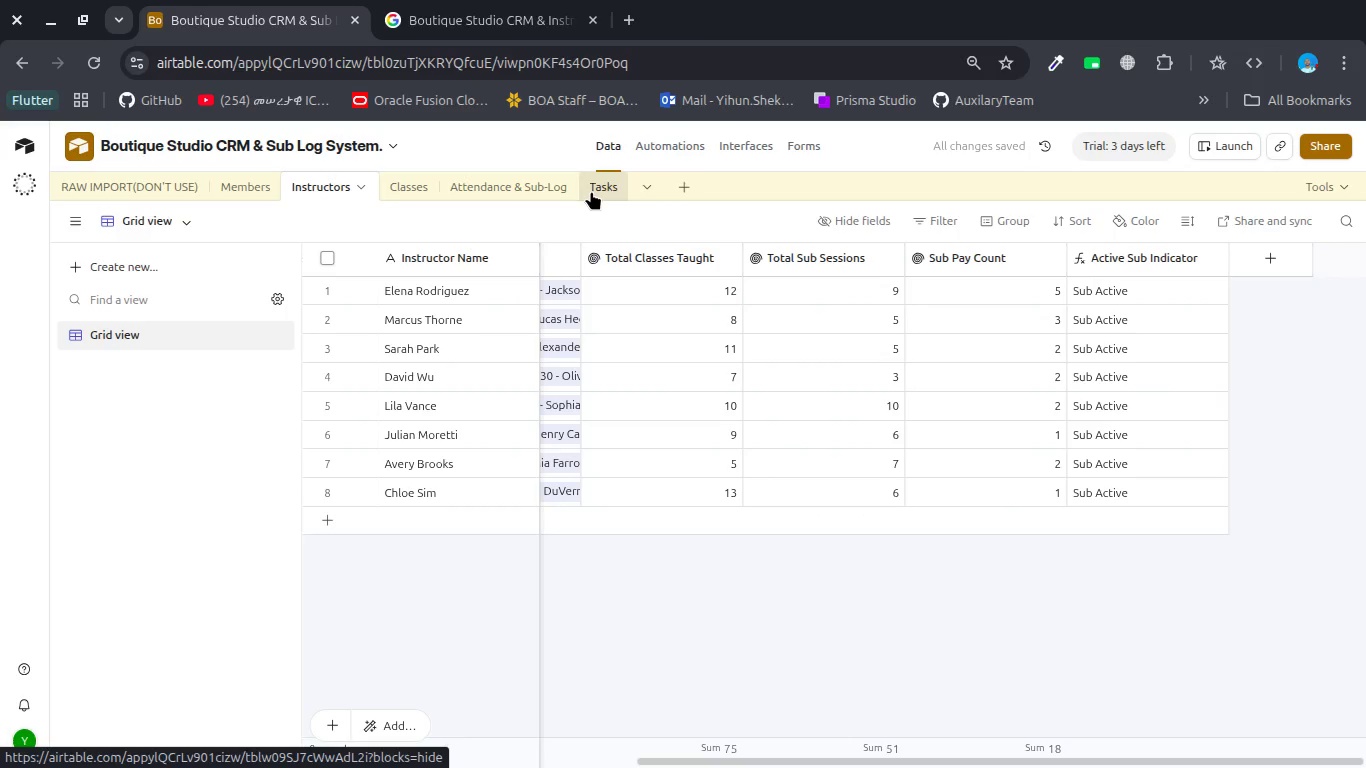 
wait(11.18)
 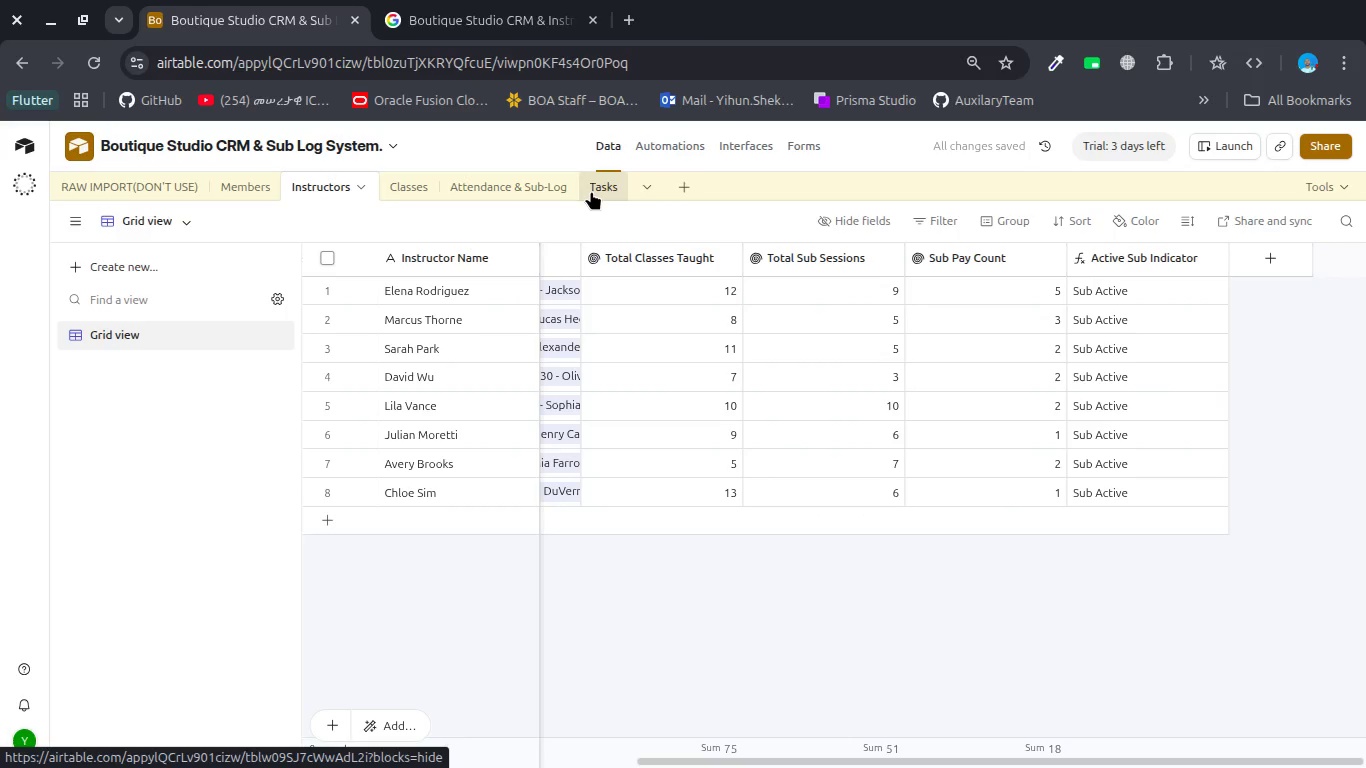 
left_click([689, 146])
 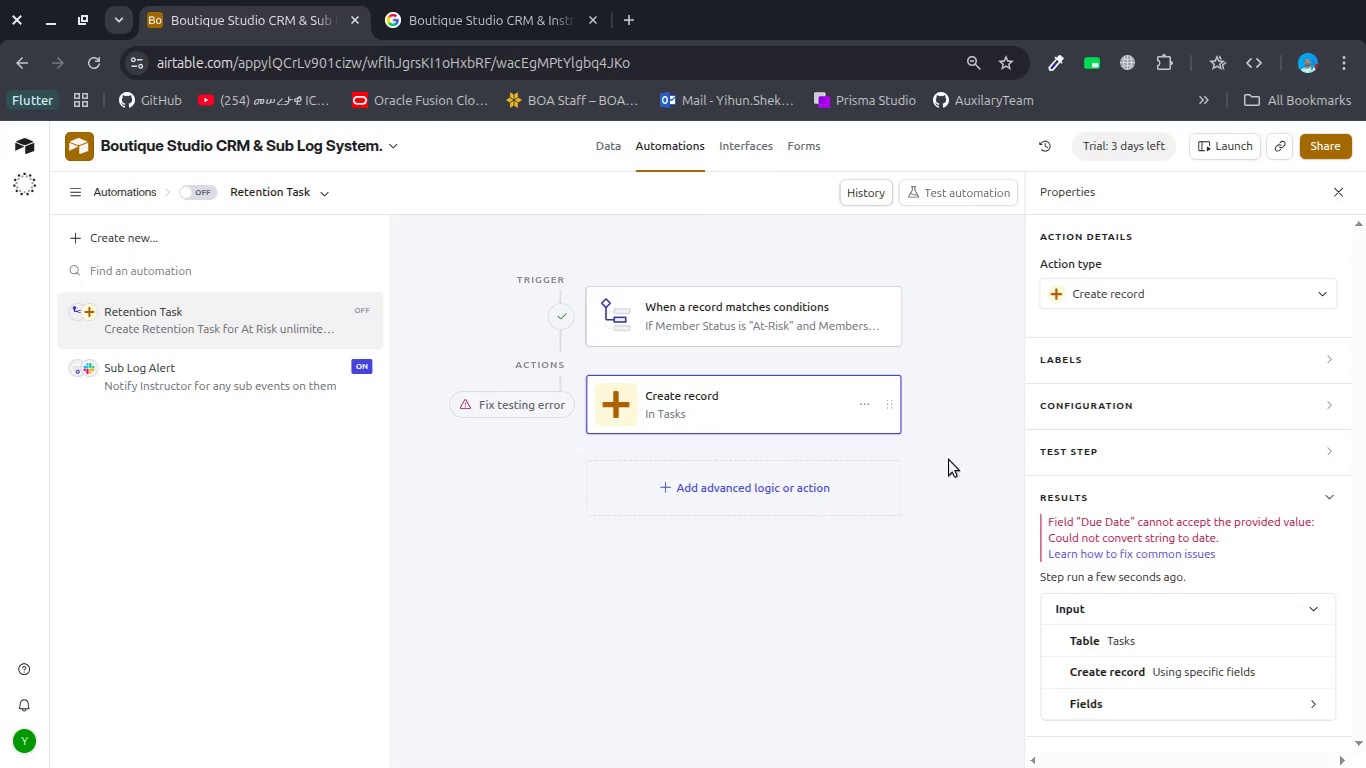 
left_click([776, 414])
 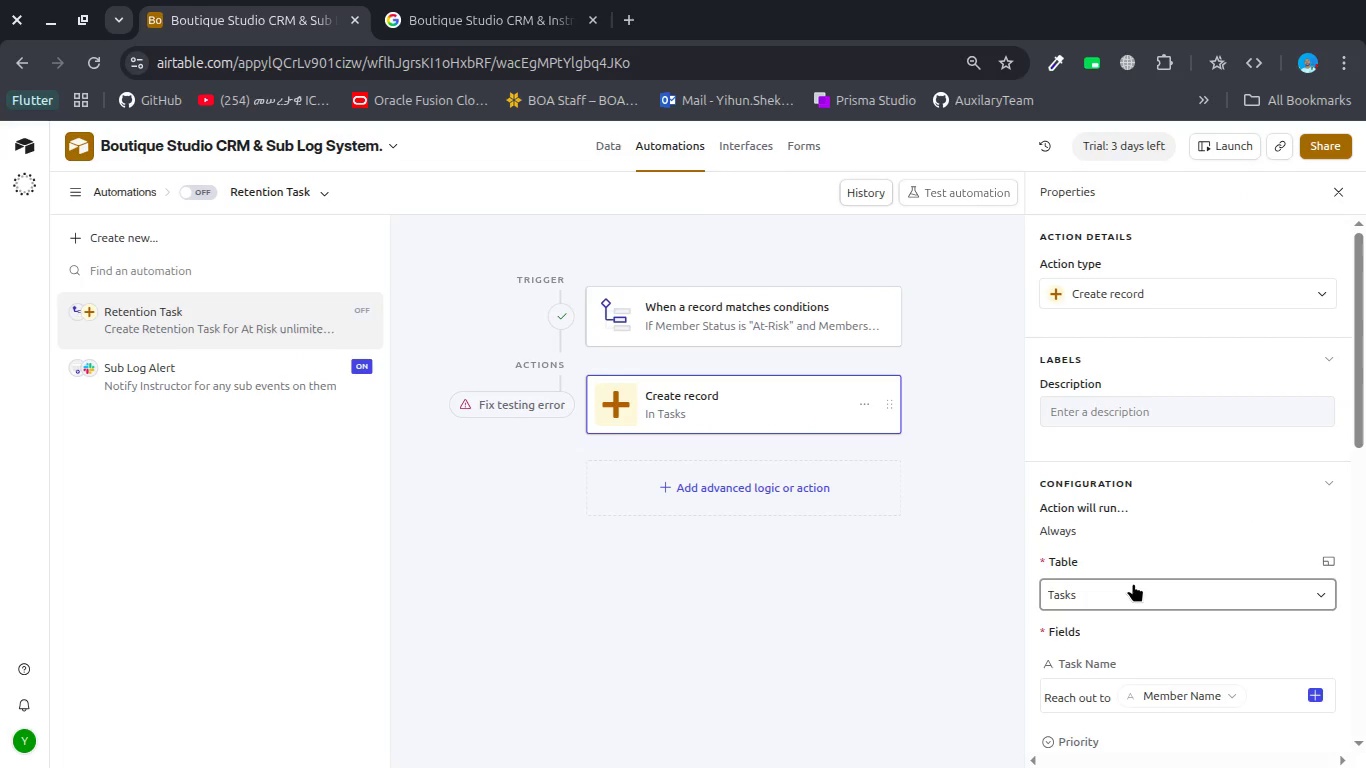 
scroll: coordinate [1133, 583], scroll_direction: down, amount: 1.0
 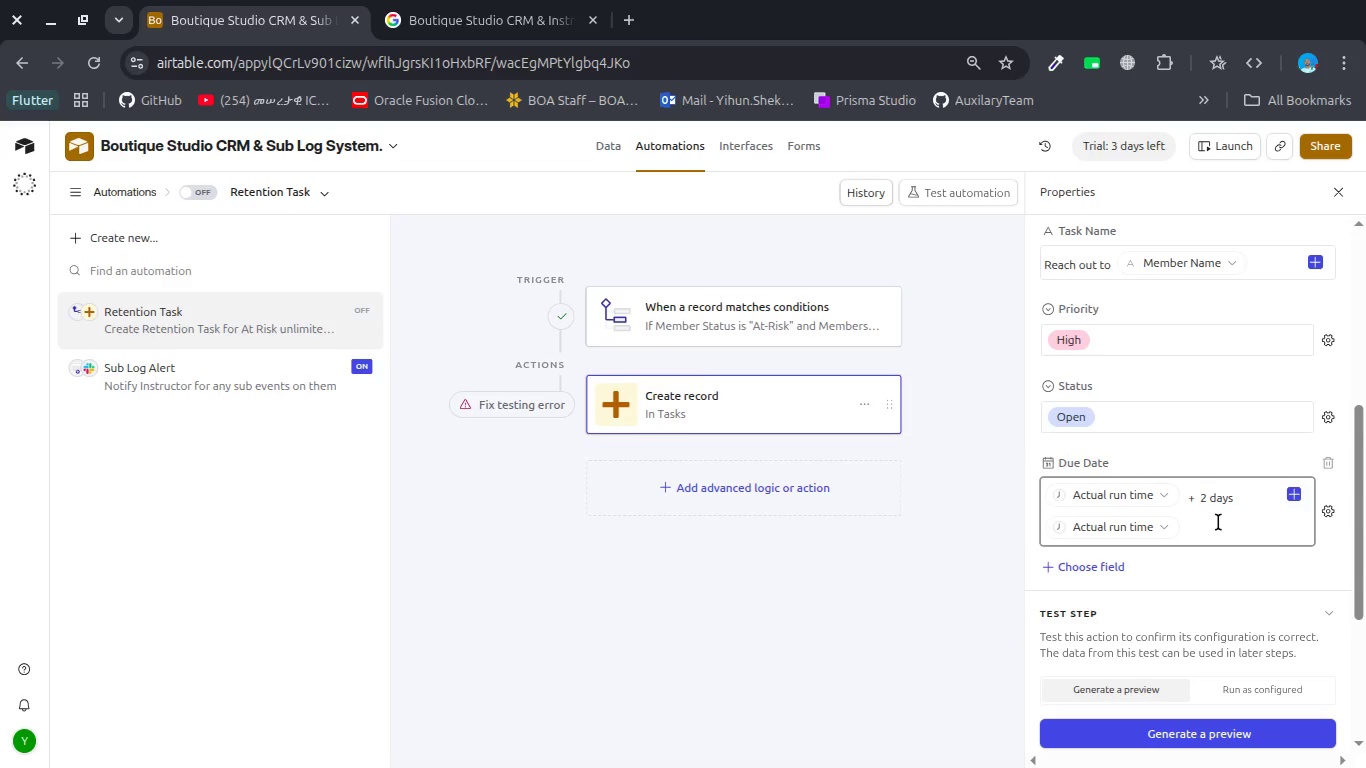 
left_click([1212, 525])
 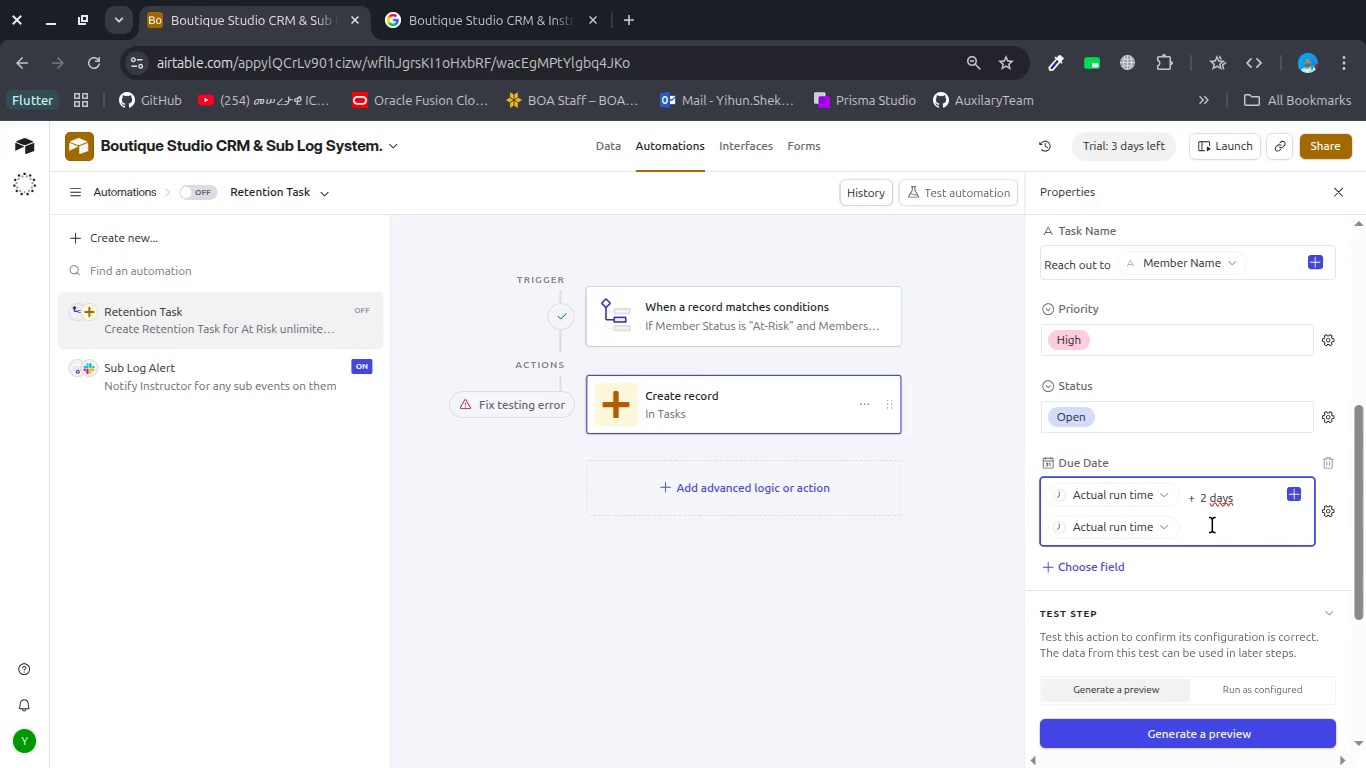 
double_click([1212, 525])
 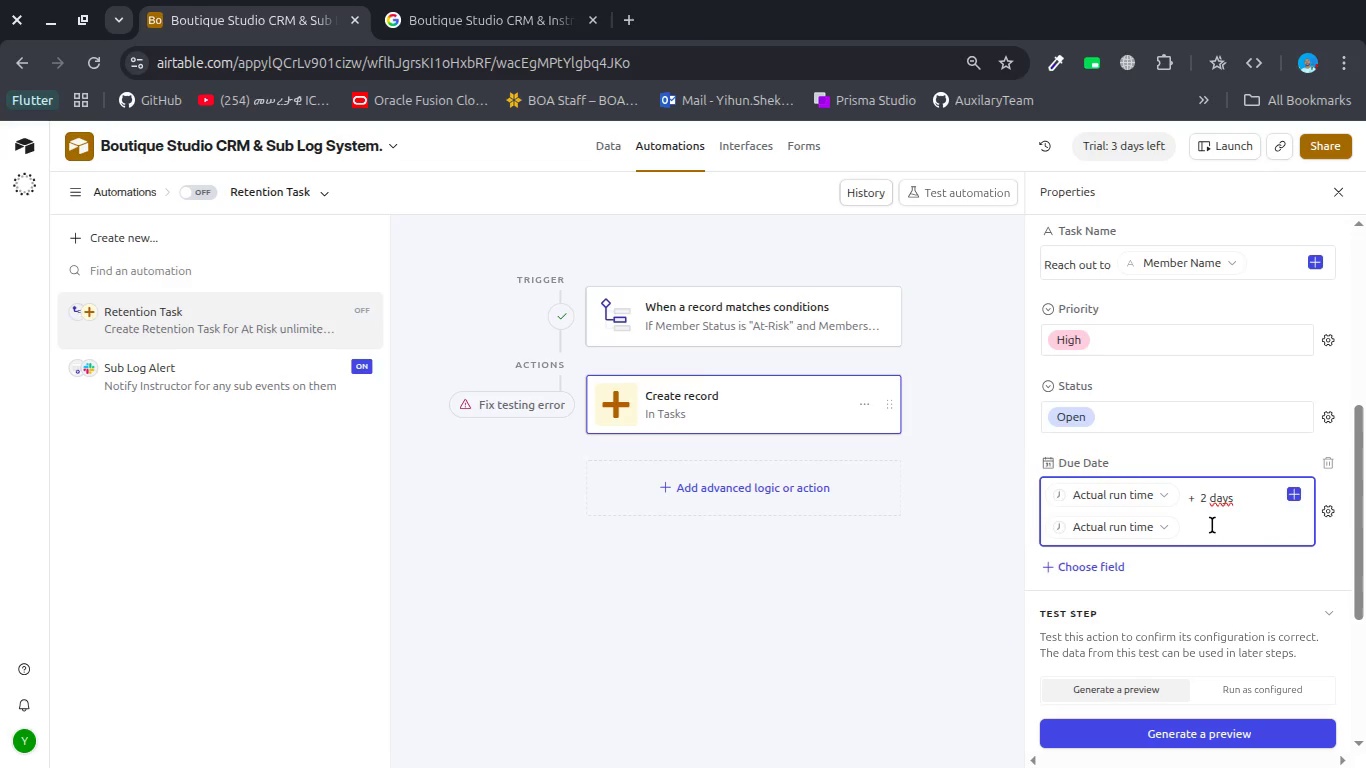 
triple_click([1212, 525])
 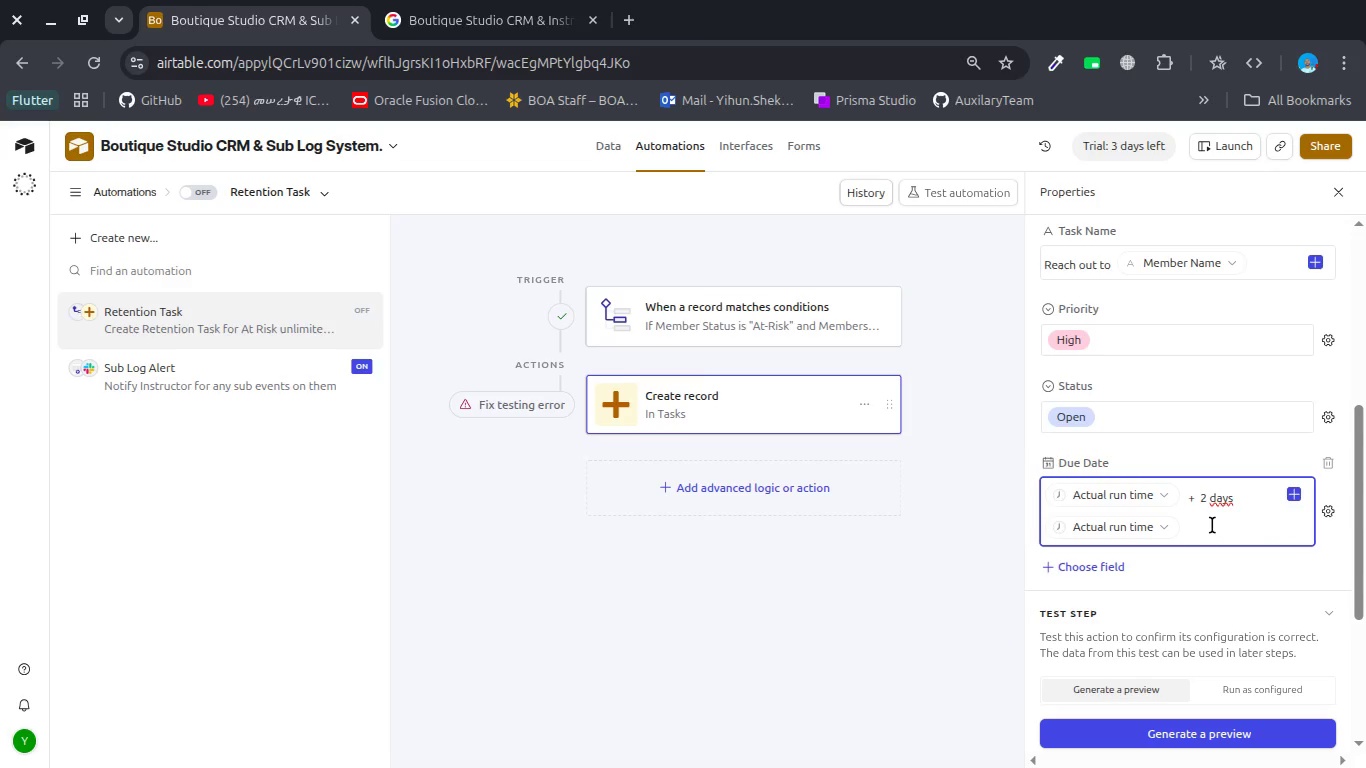 
key(Backspace)
 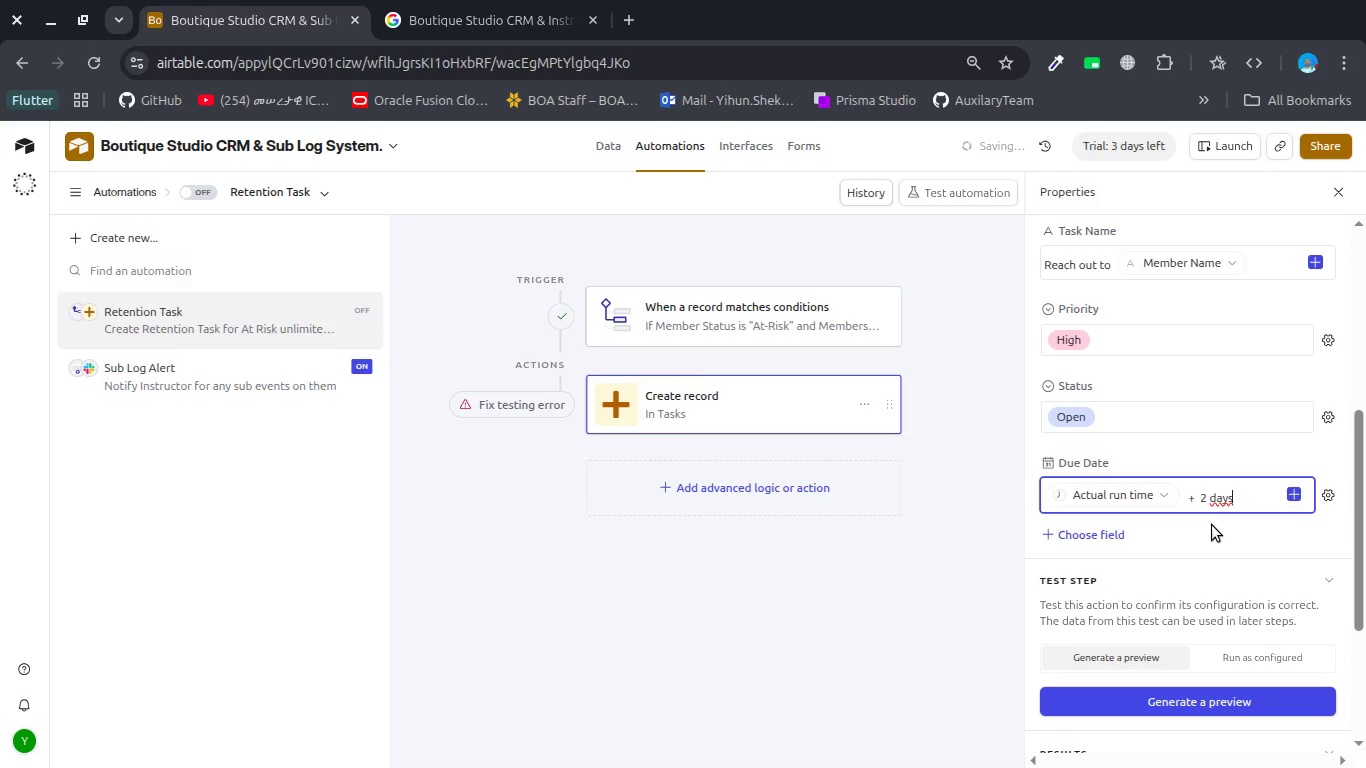 
key(Control+A)
 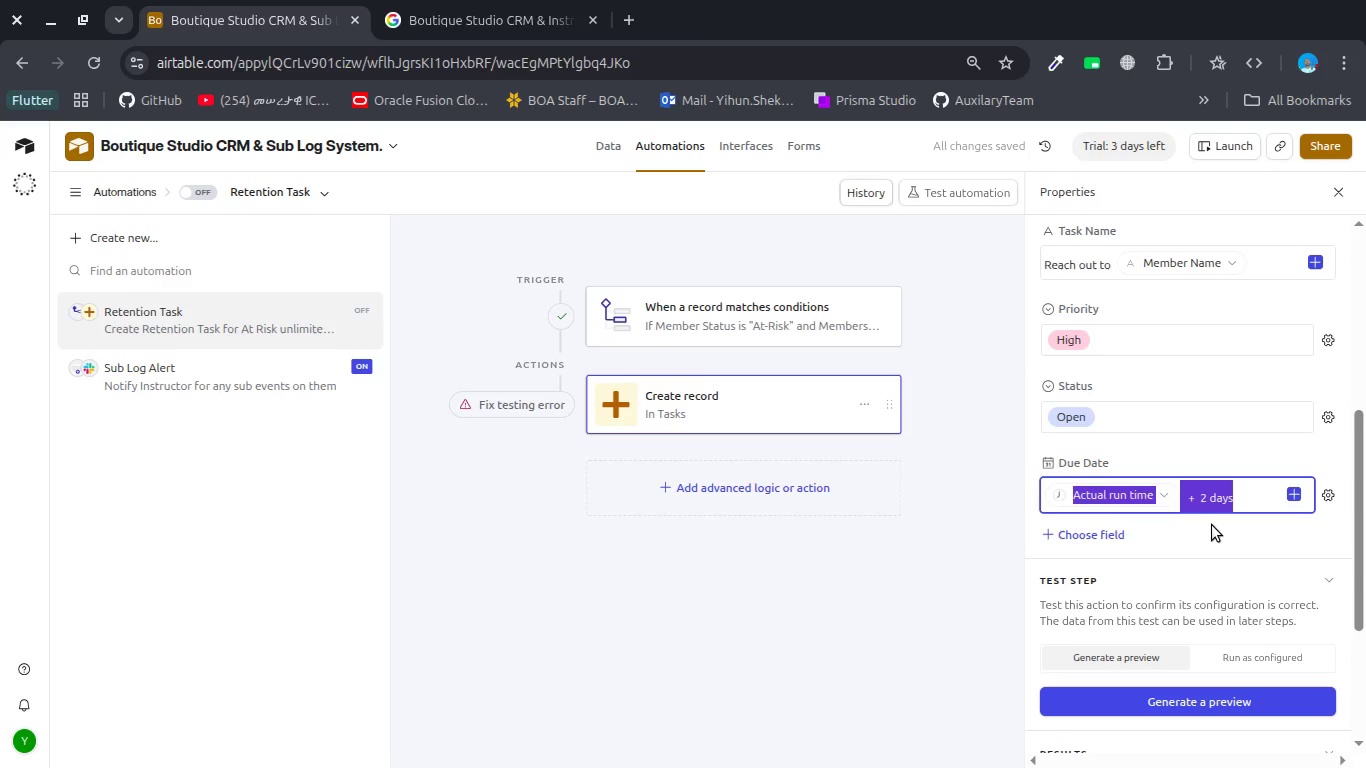 
key(Control+X)
 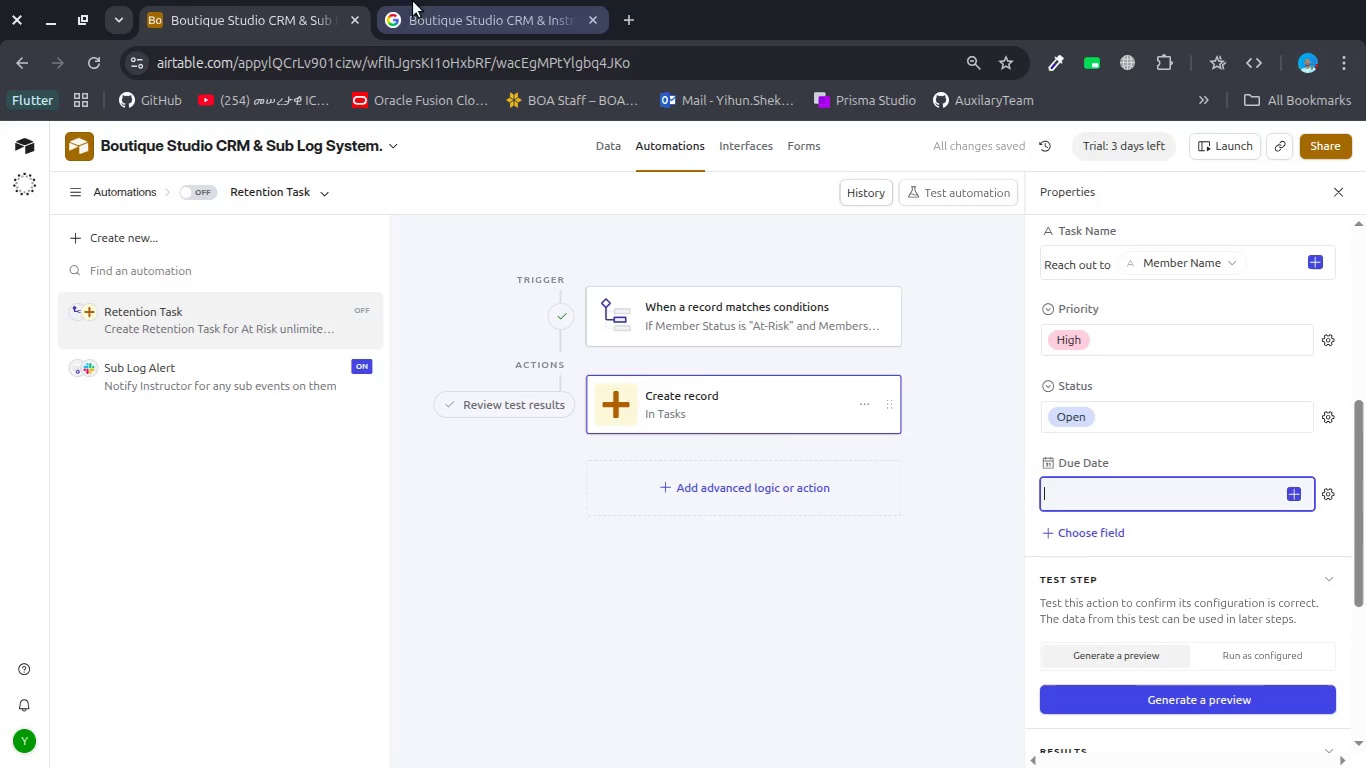 
left_click([427, 19])
 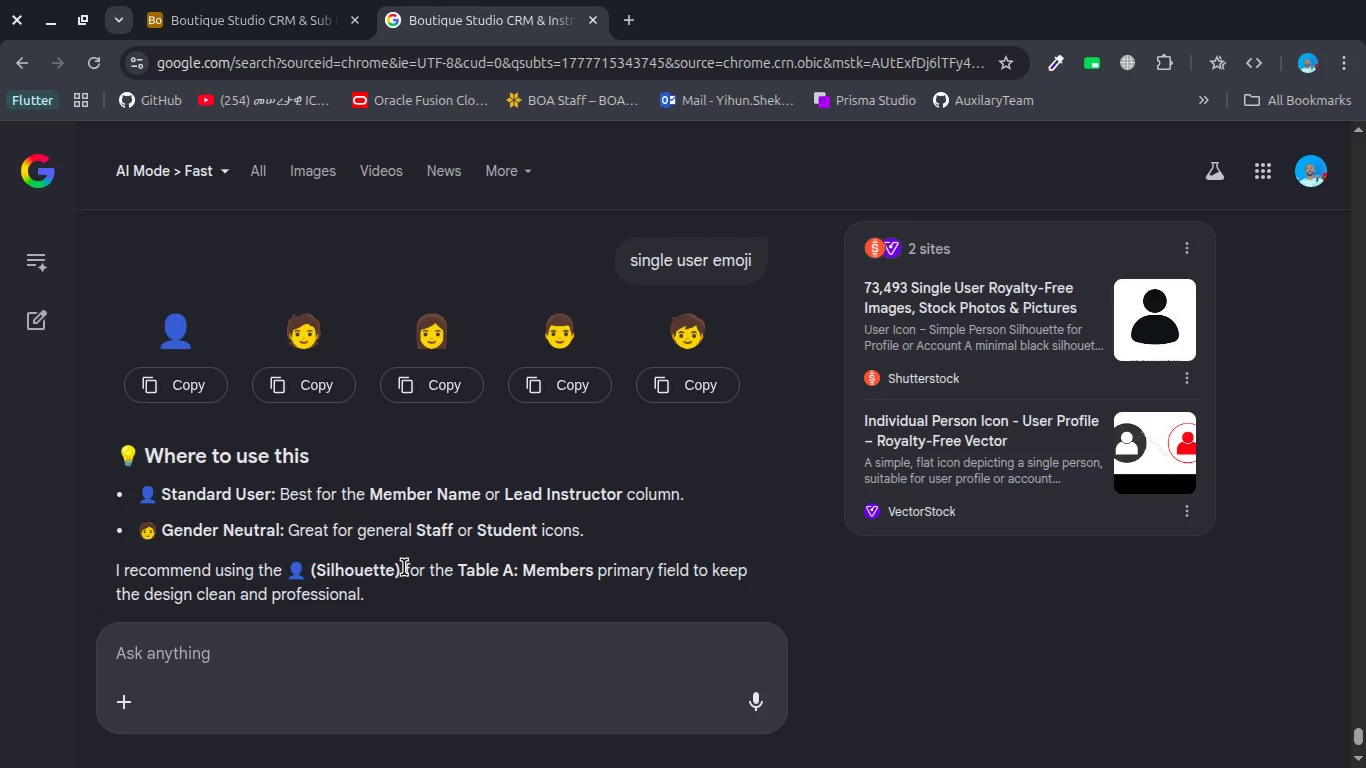 
type(on the due date filed of an otomation column setting i want the due datot be two days from the current date )
 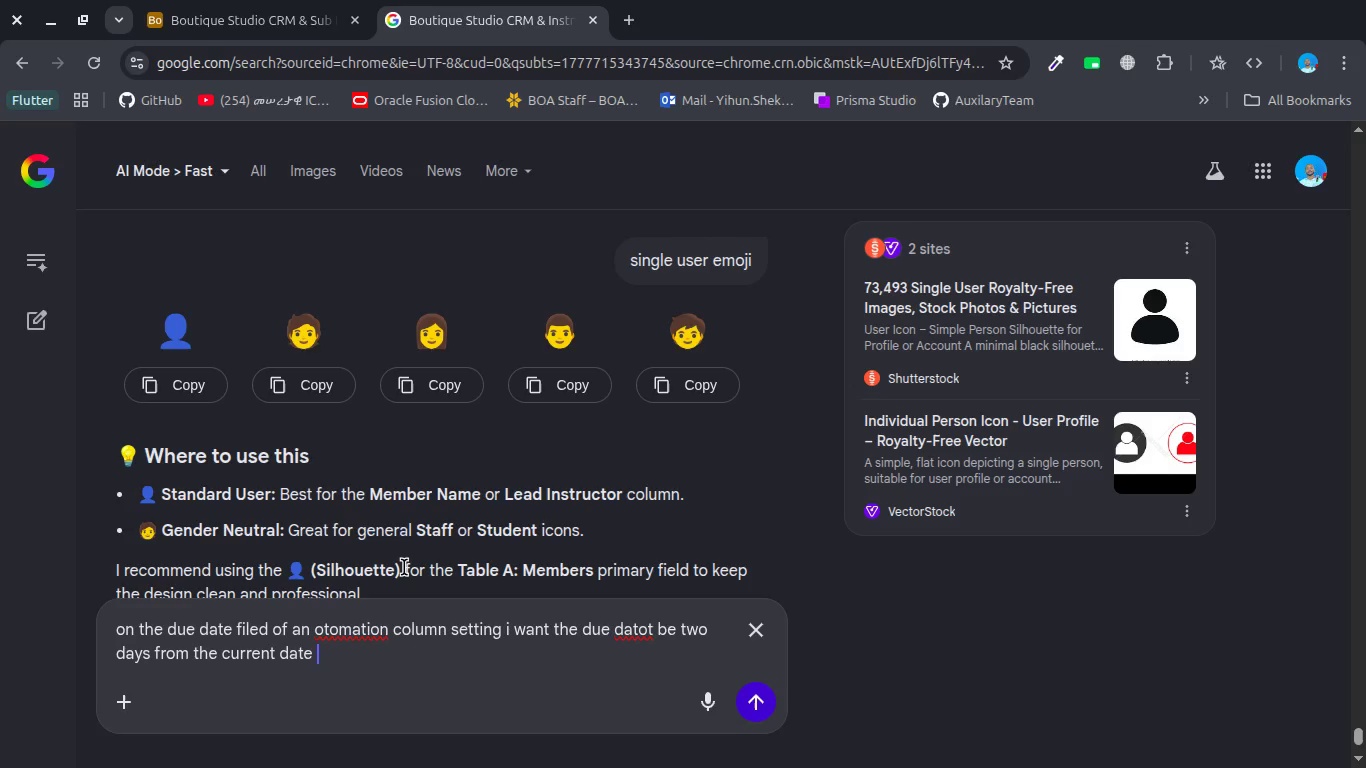 
key(Control+ControlLeft)
 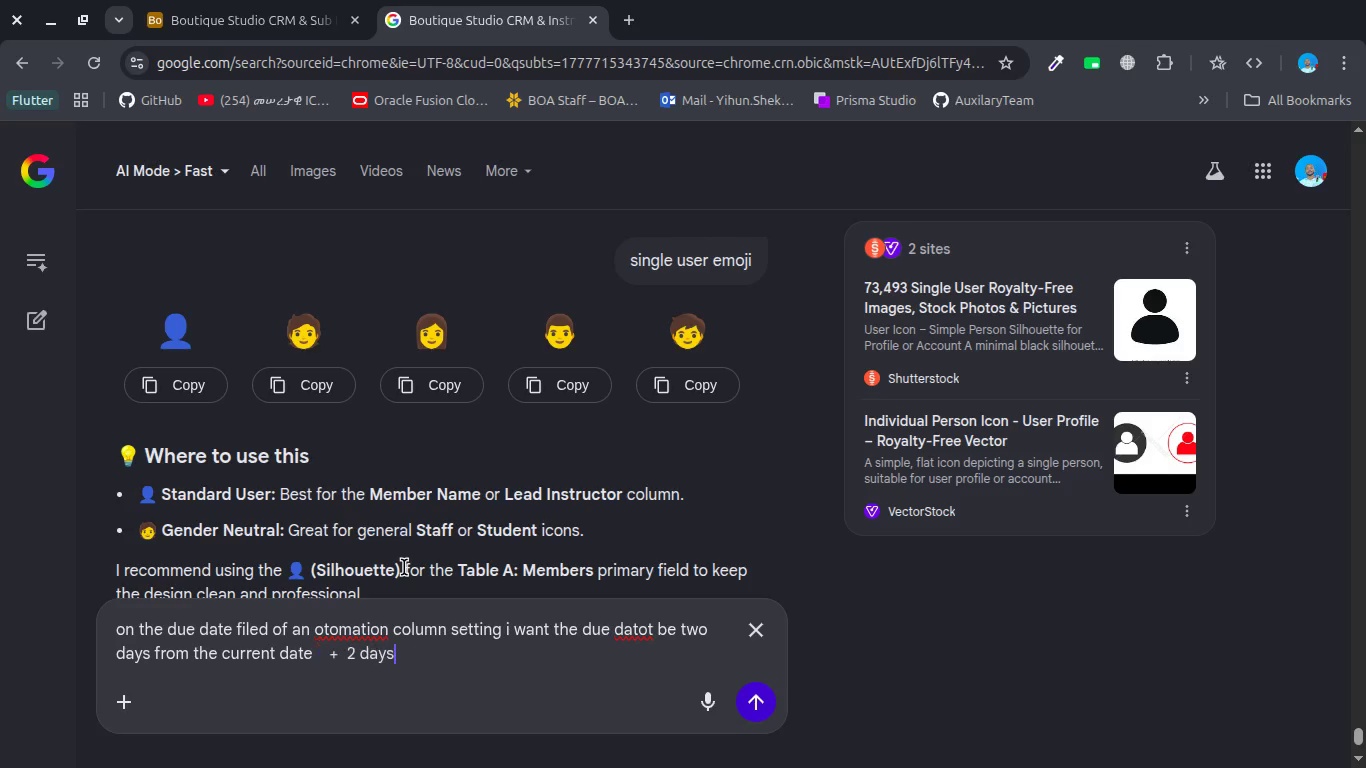 
key(Control+V)
 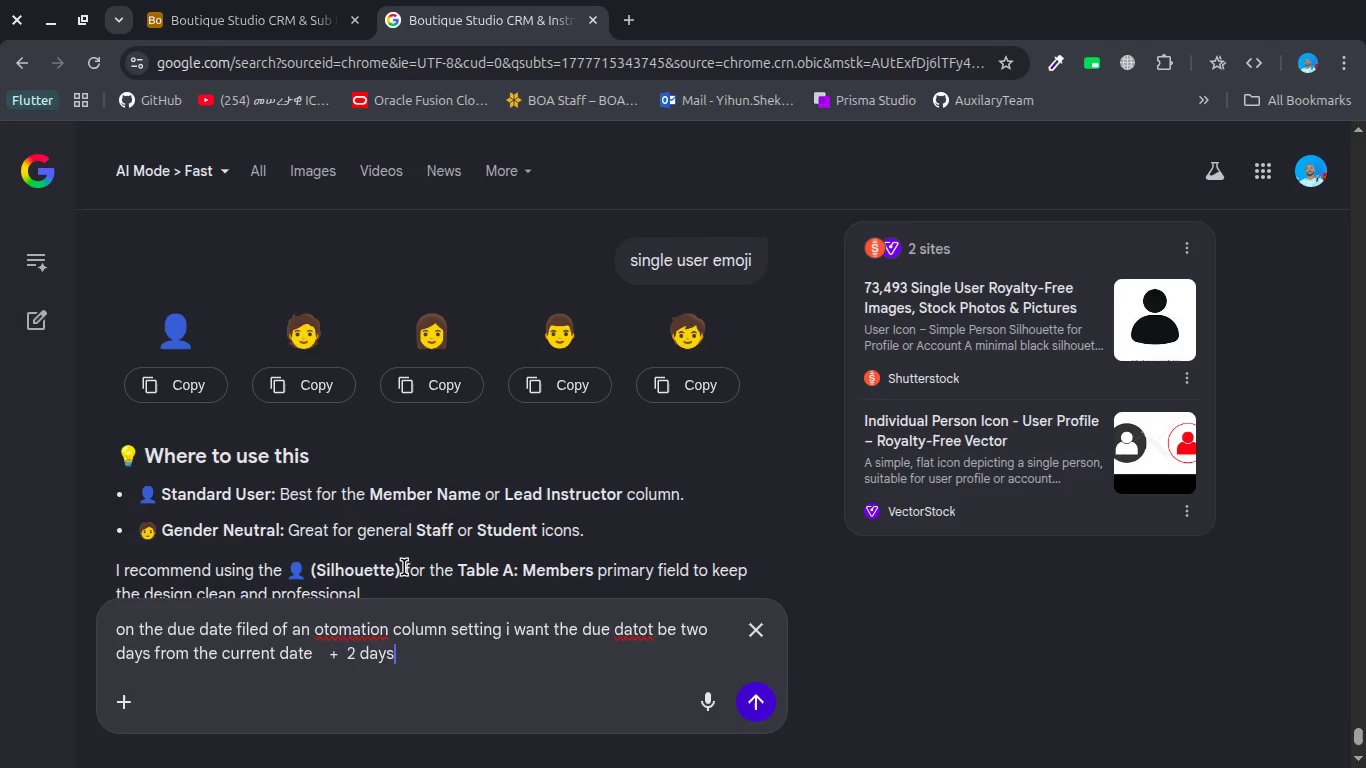 
type( but the coliumn acpets date how tot perform this or shoudl i change t colum type the due date should be alwasy two days form the action a=happend )
 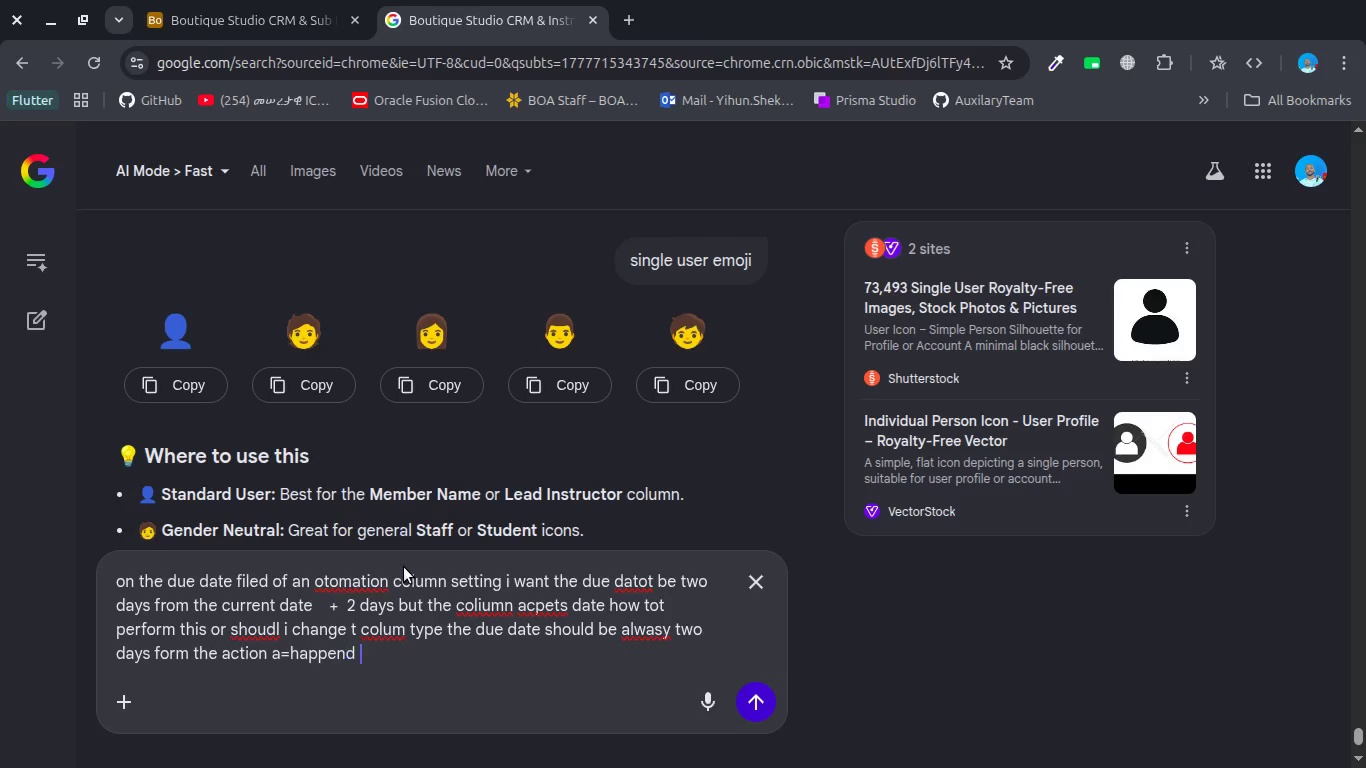 
key(Enter)
 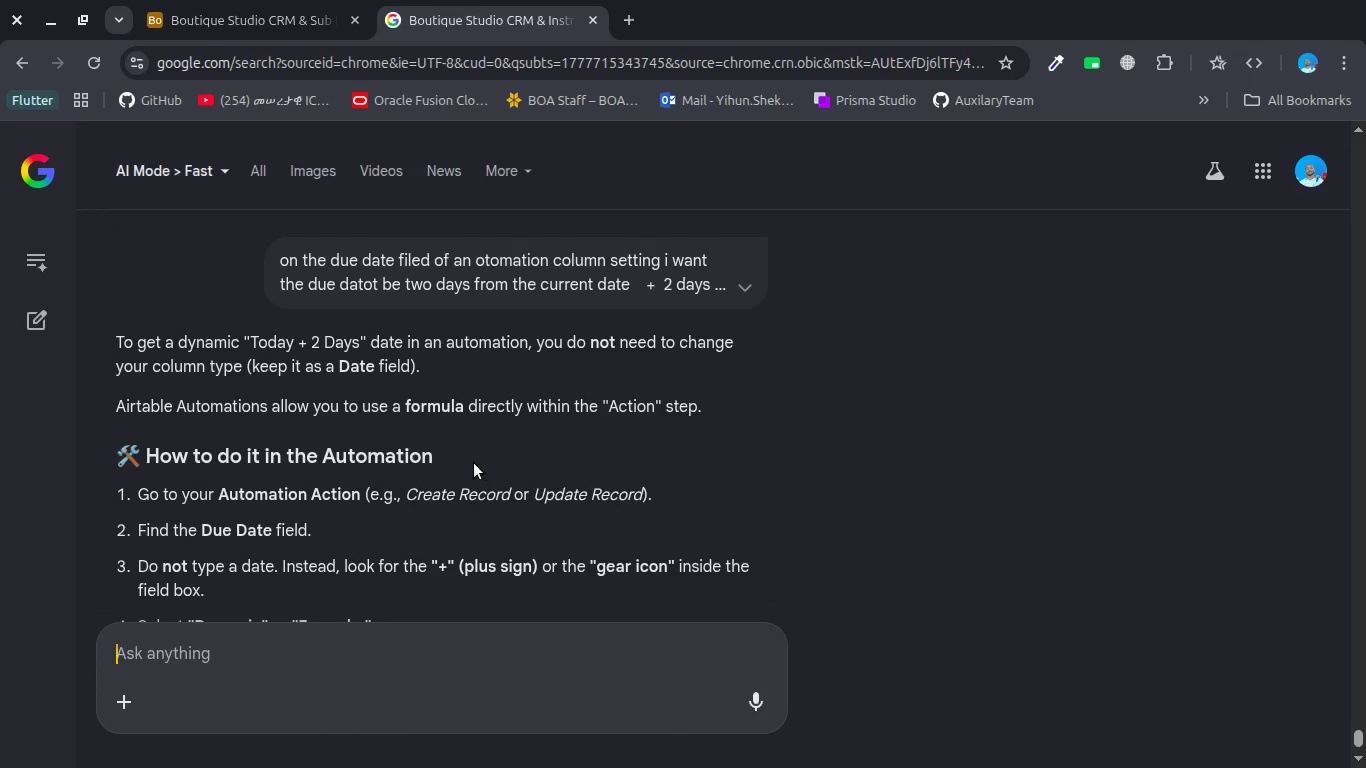 
wait(5.58)
 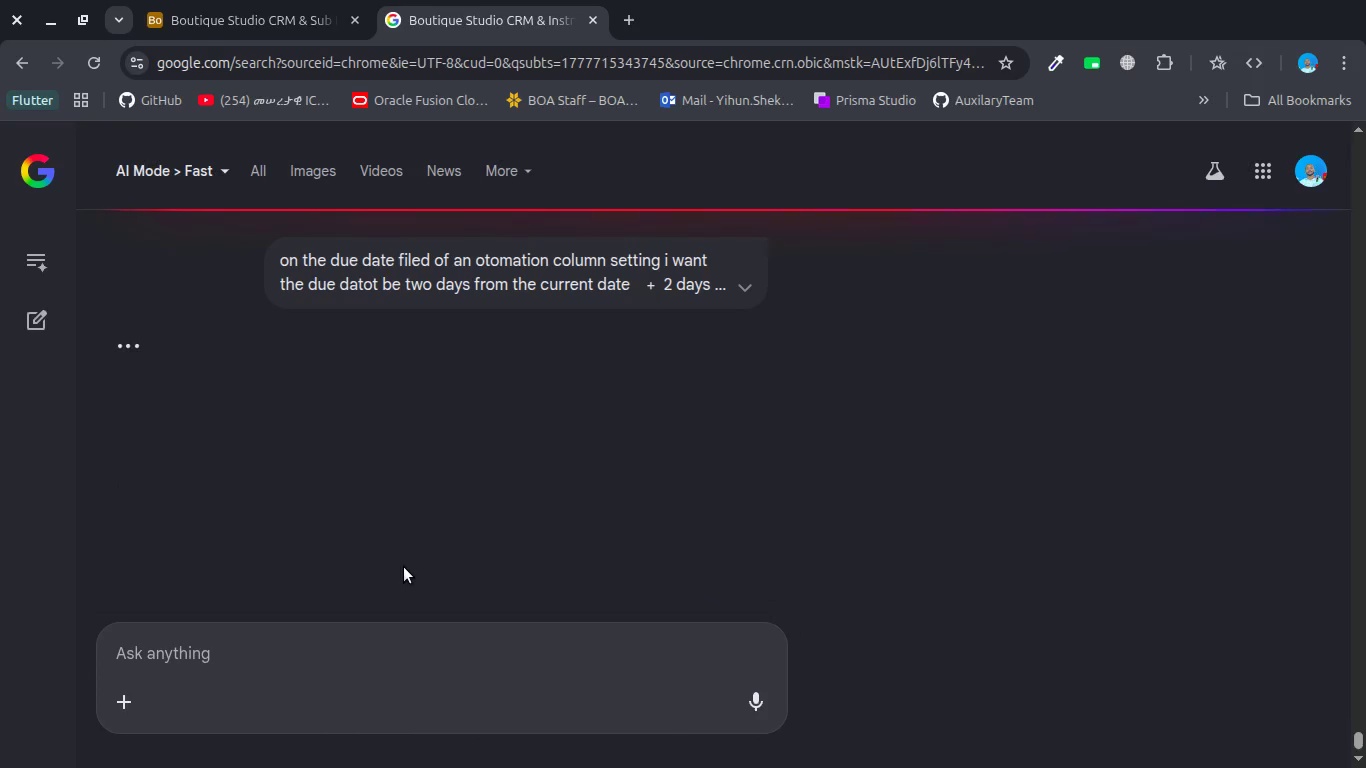 
scroll: coordinate [474, 463], scroll_direction: down, amount: 1.0
 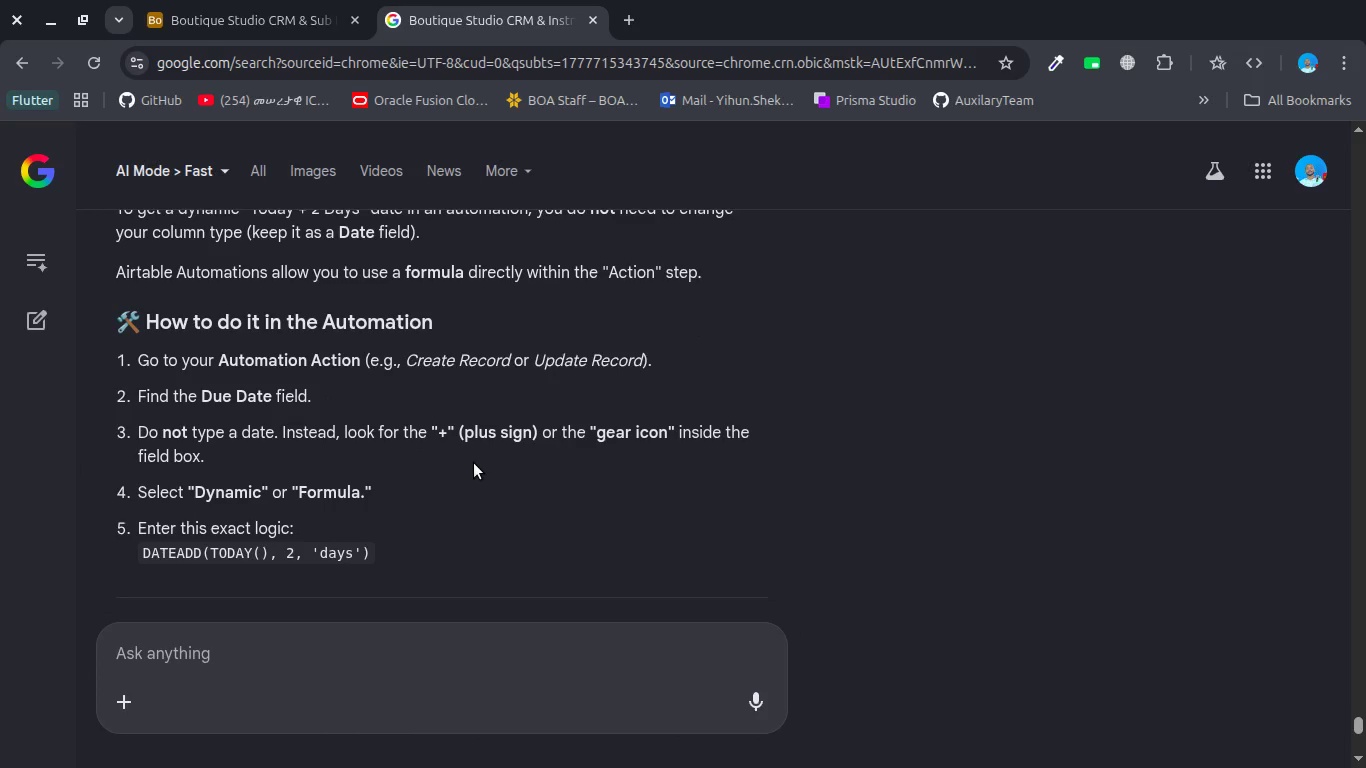 
wait(7.7)
 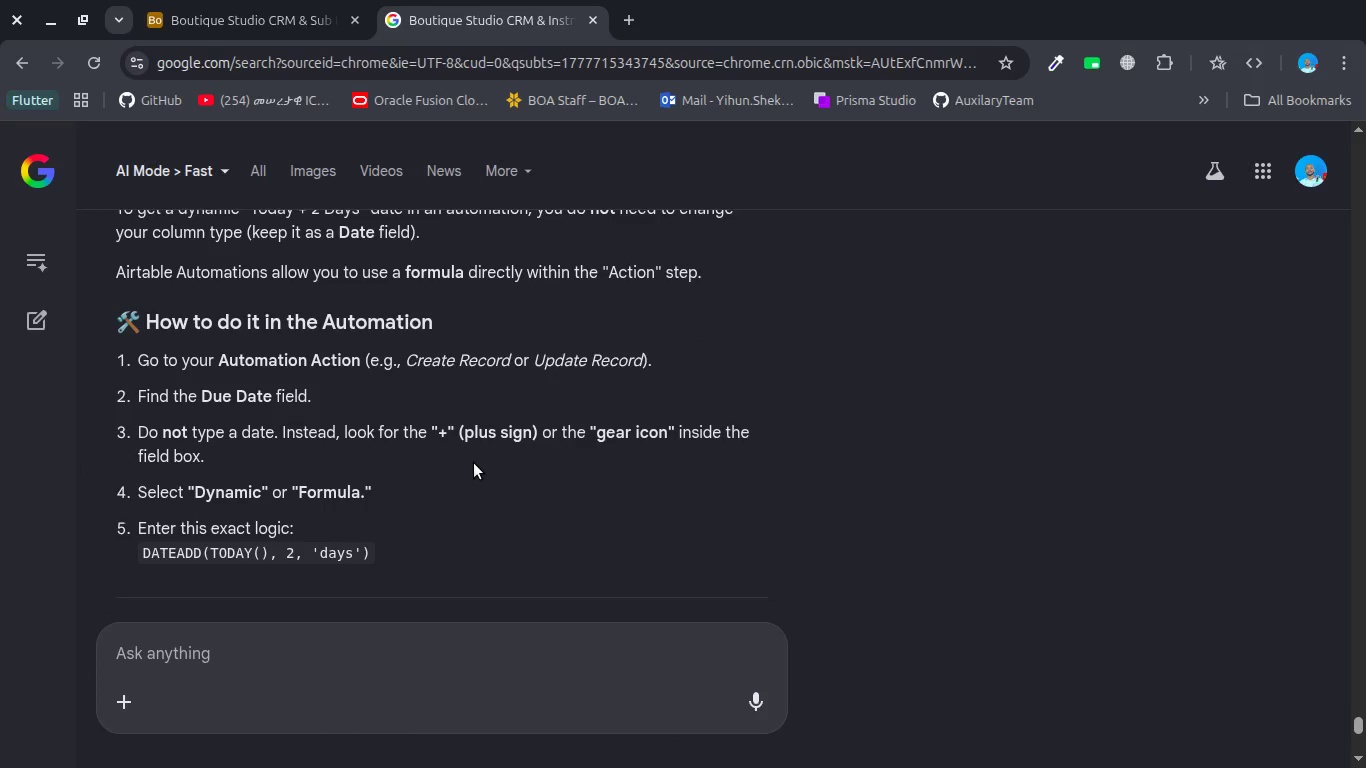 
double_click([282, 552])
 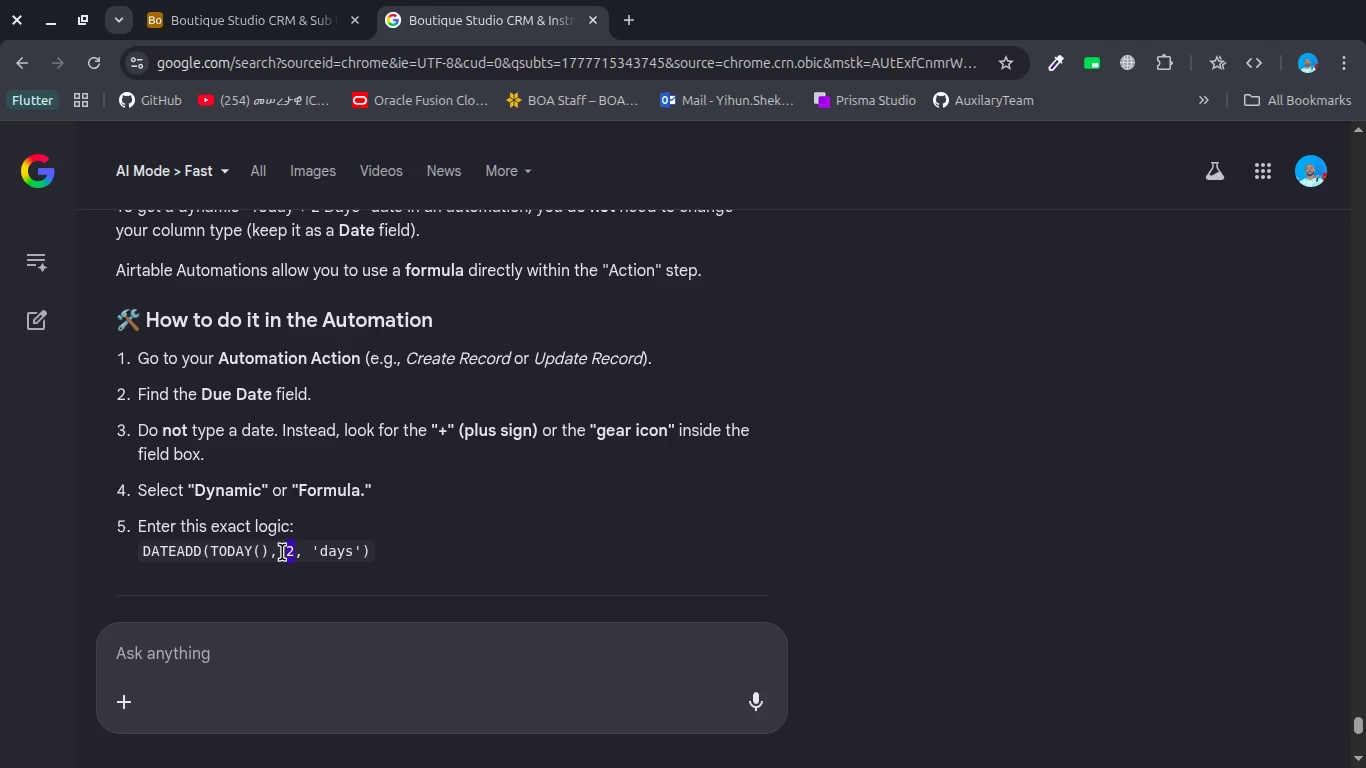 
triple_click([282, 552])
 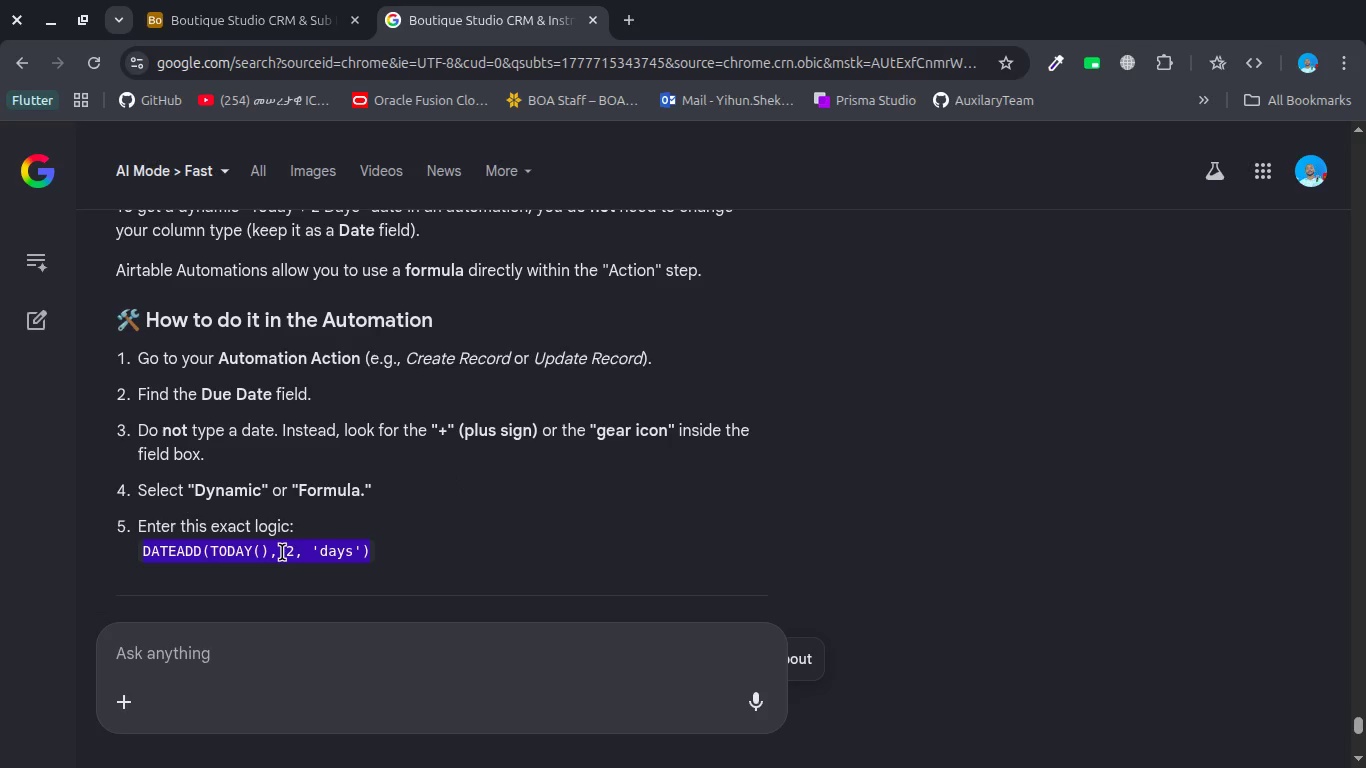 
key(Control+C)
 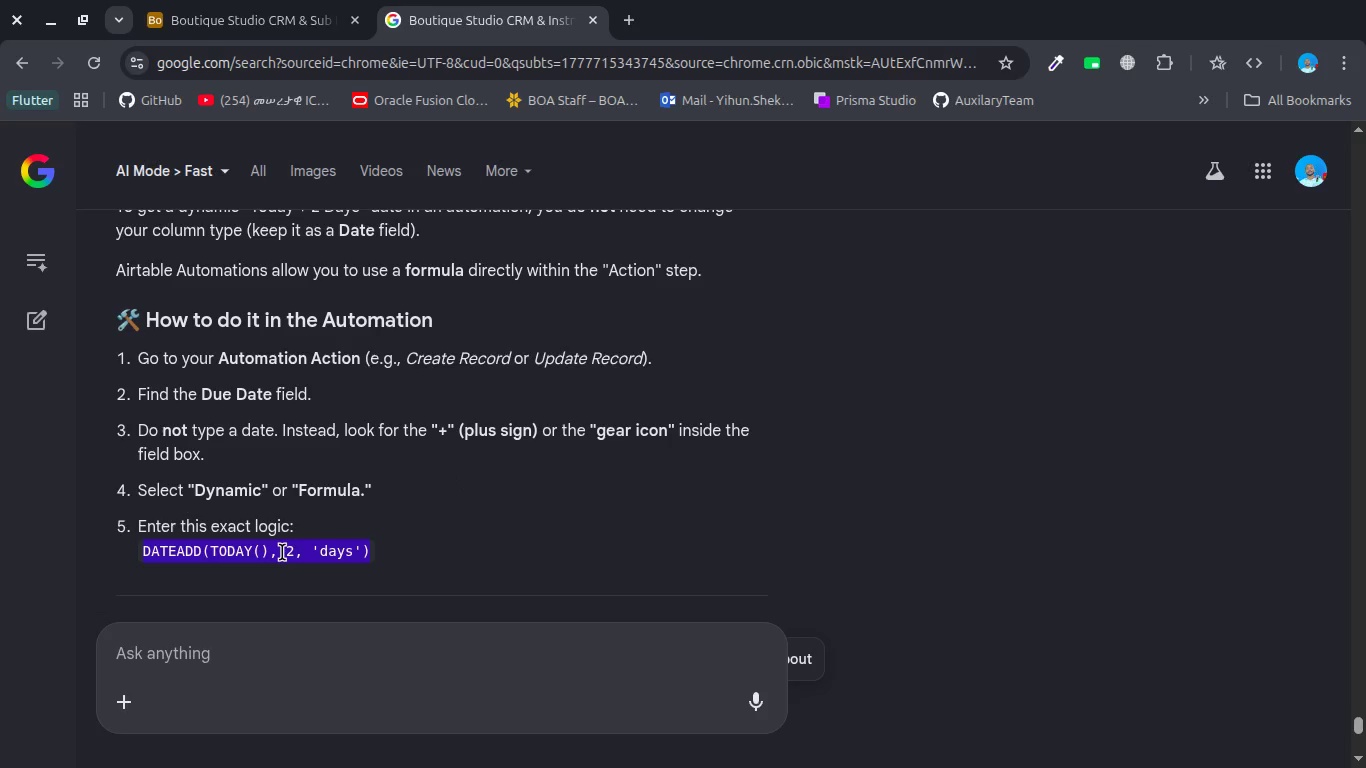 
key(Control+C)
 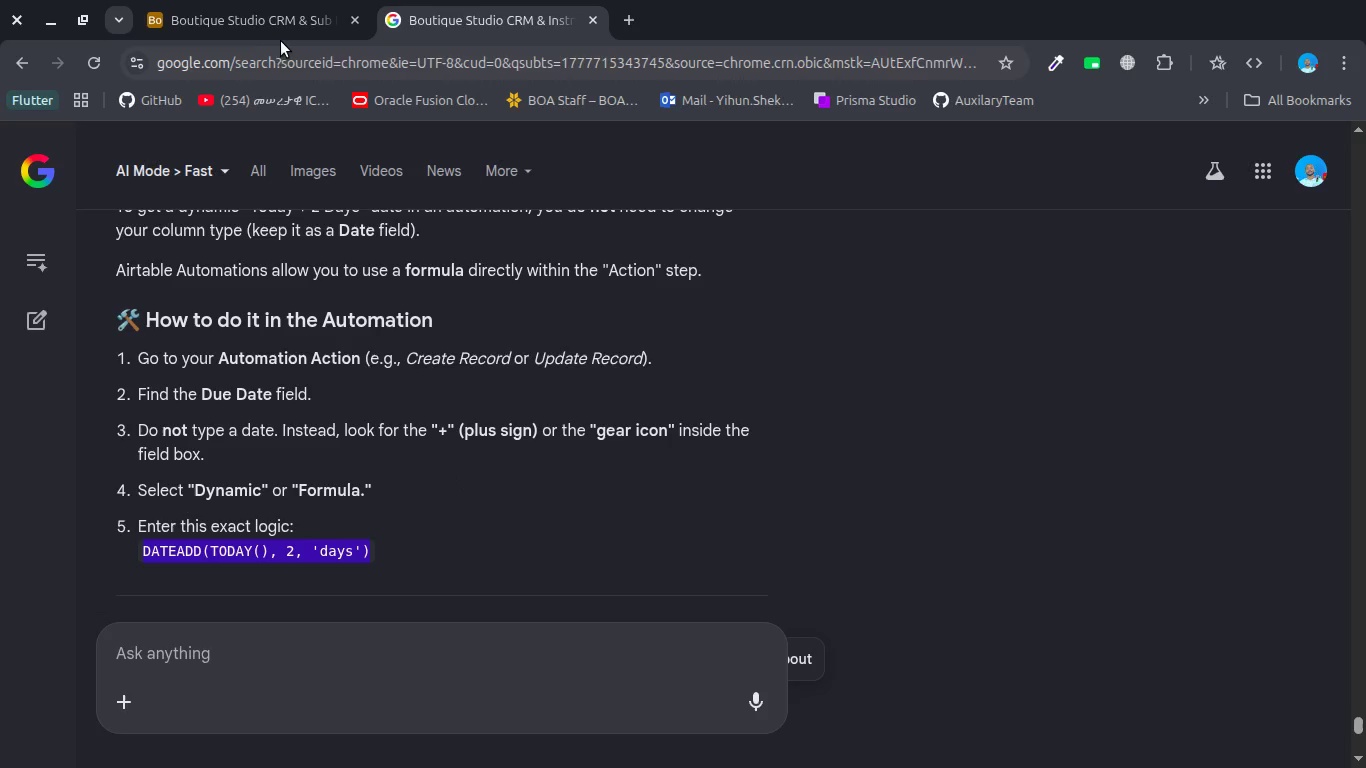 
left_click([282, 37])
 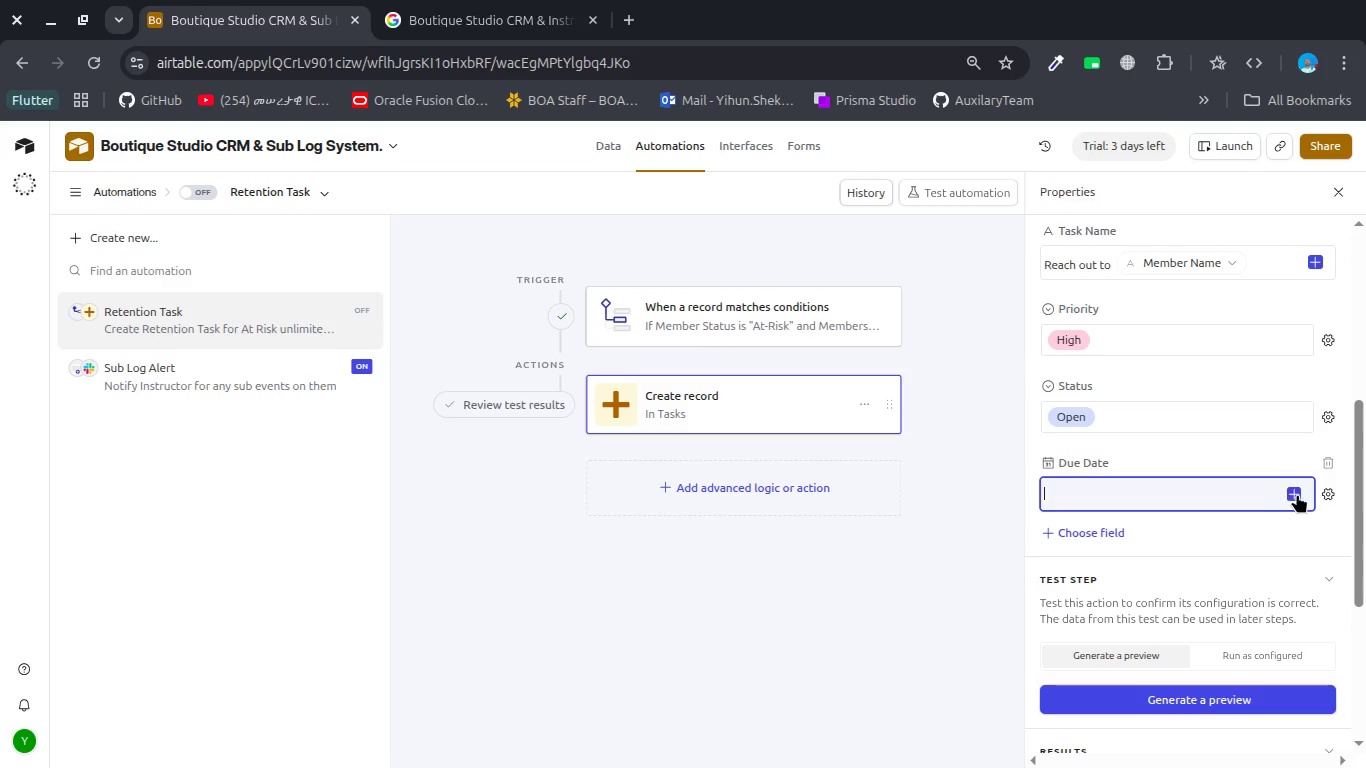 
left_click([1299, 494])
 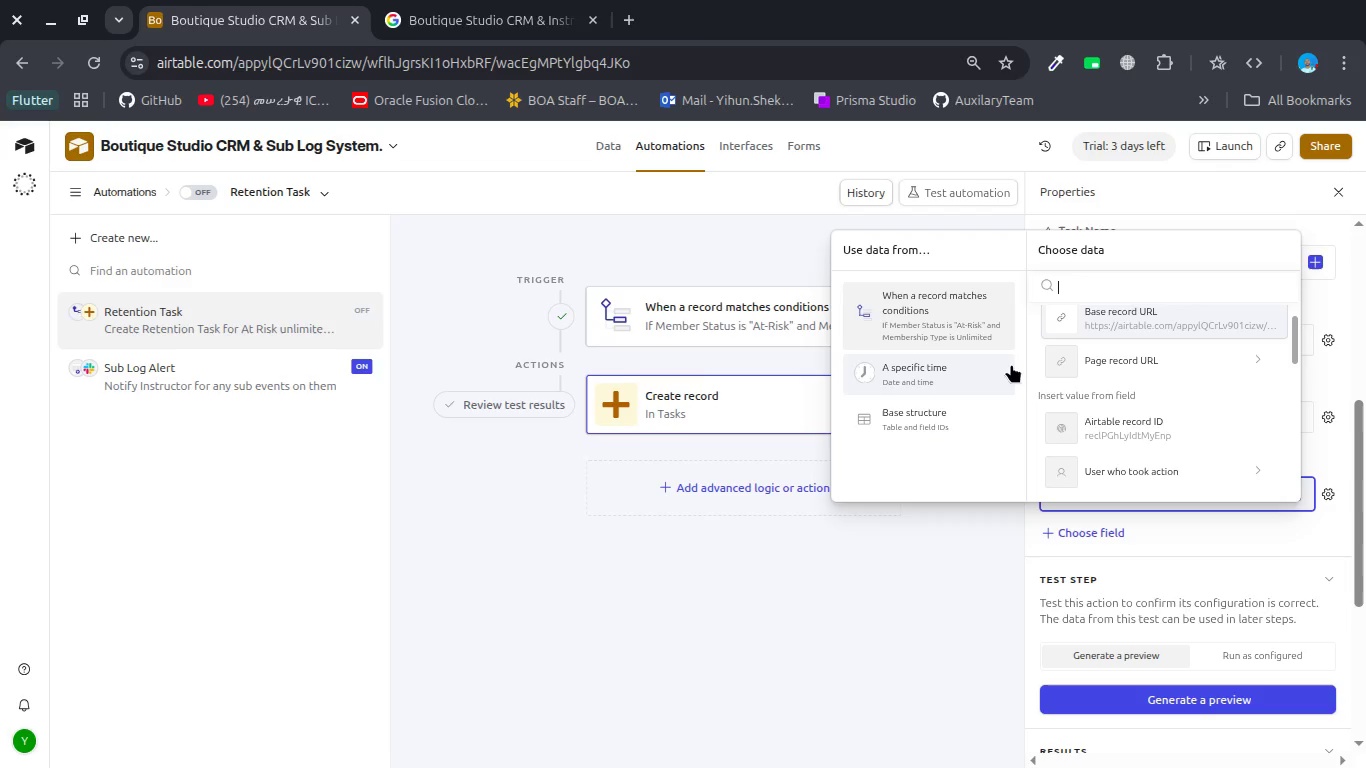 
wait(5.53)
 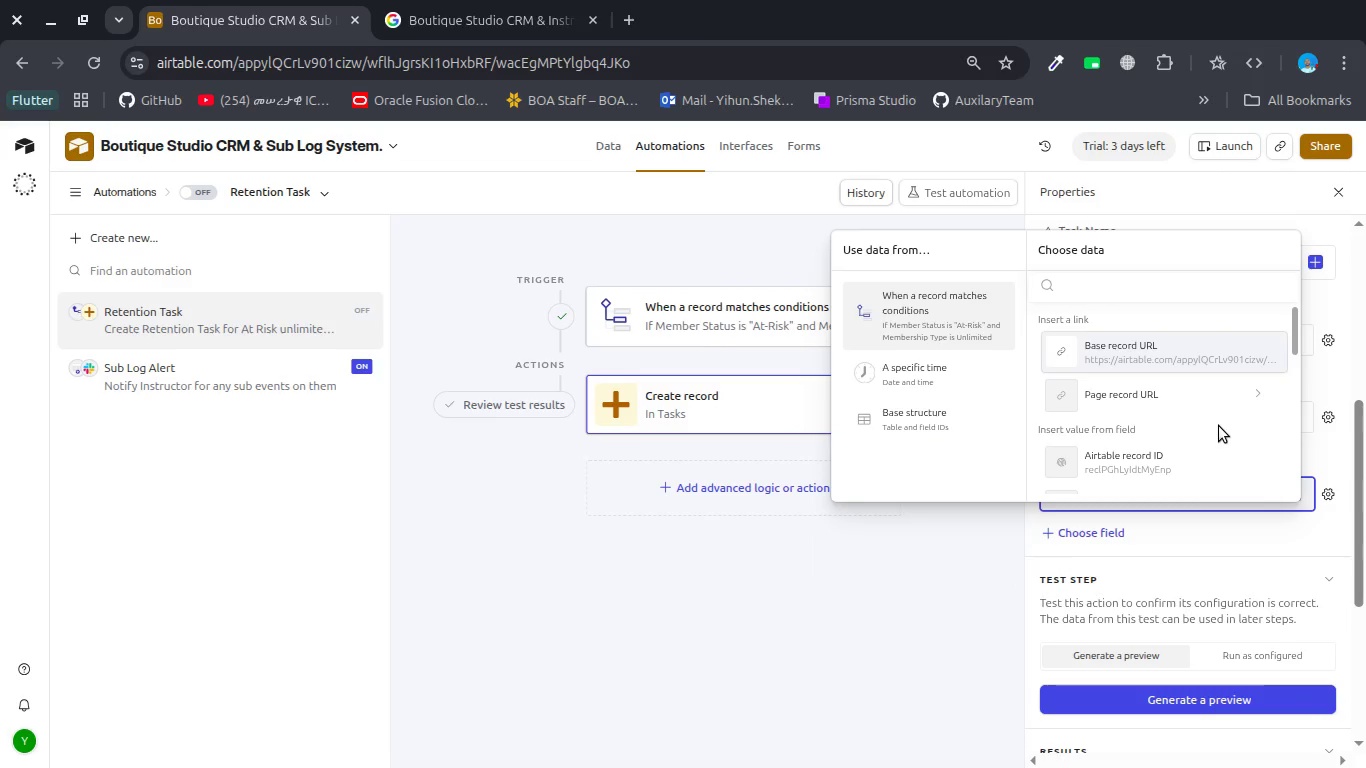 
left_click([1325, 500])
 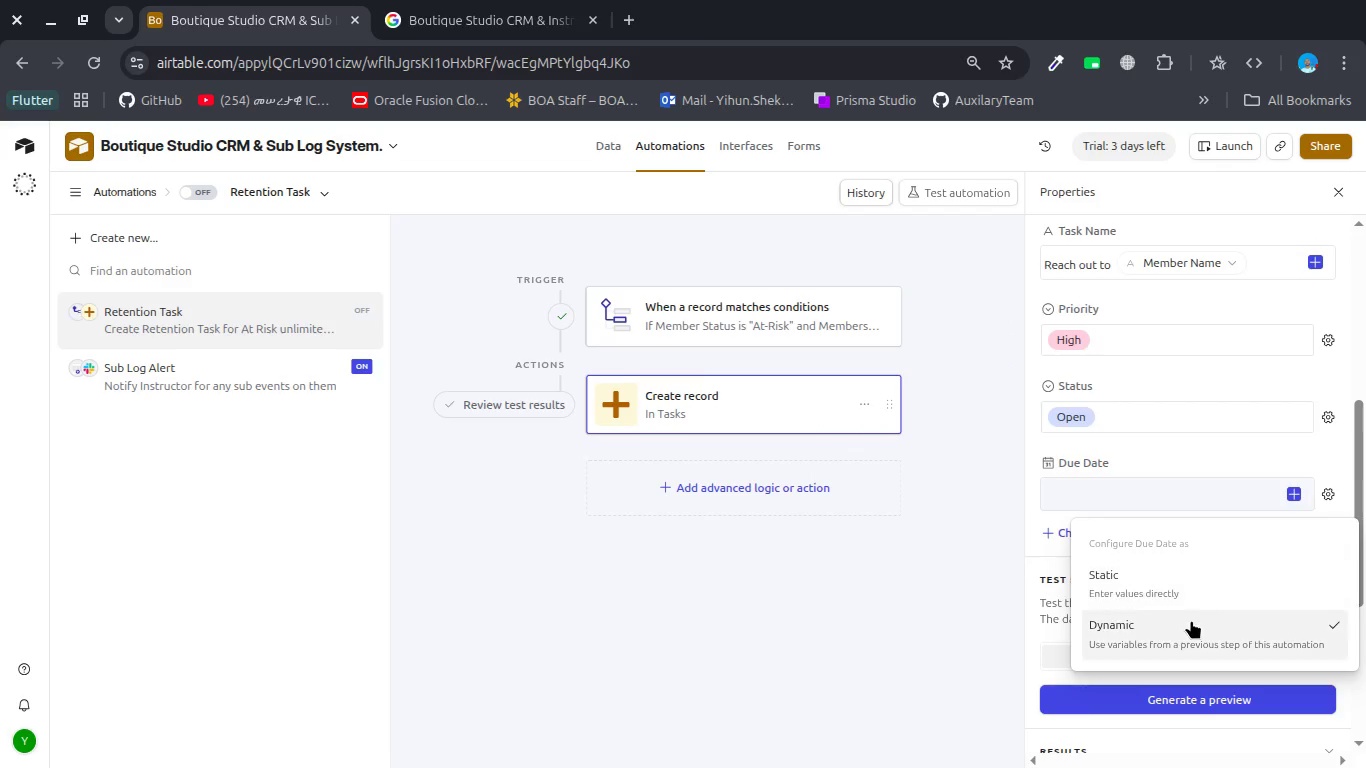 
left_click([1190, 622])
 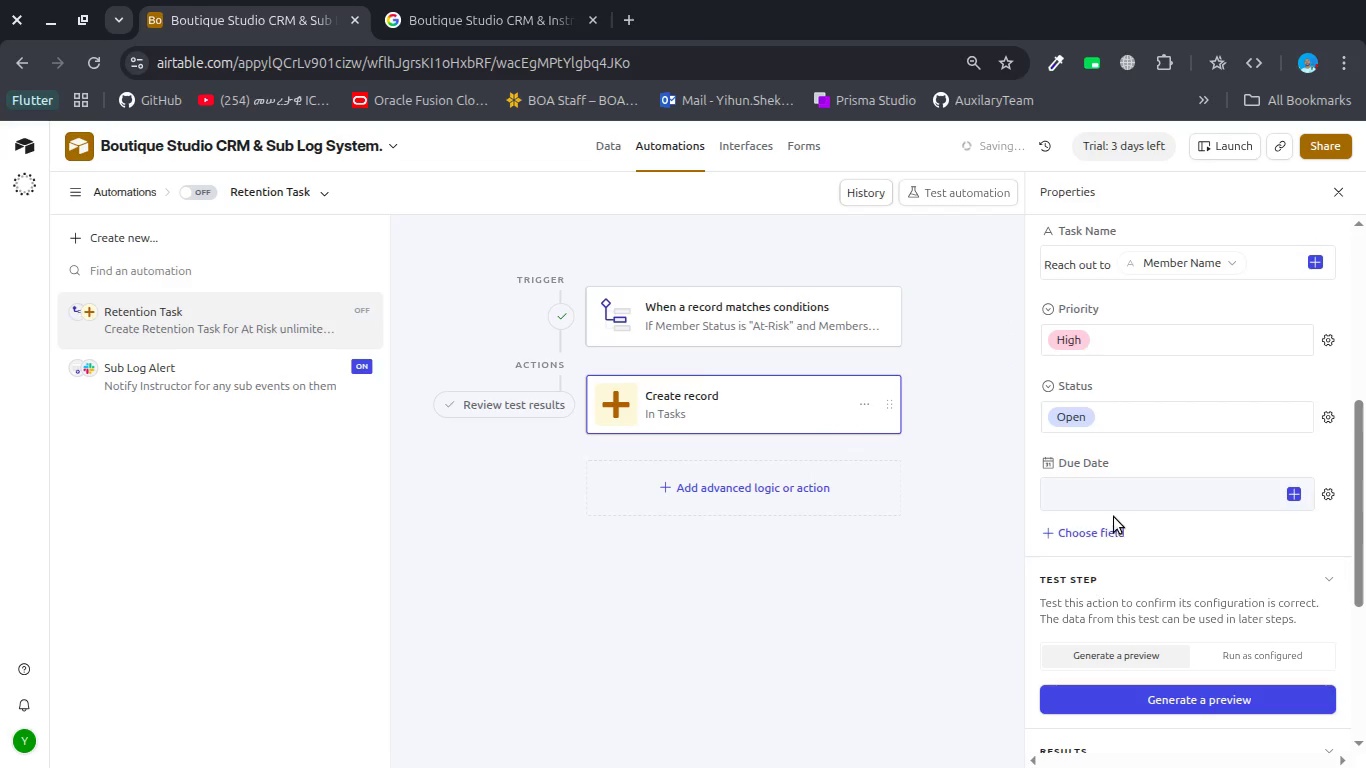 
left_click([1108, 496])
 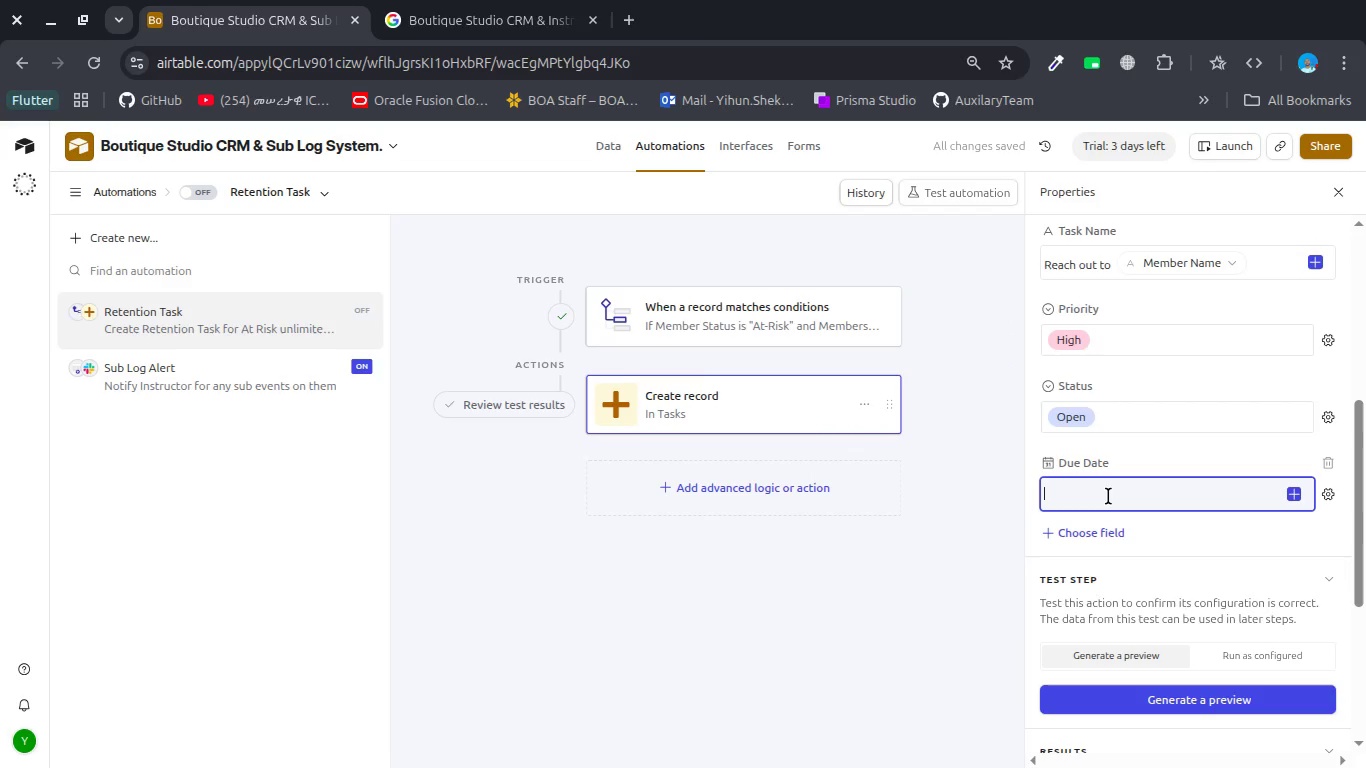 
key(Control+V)
 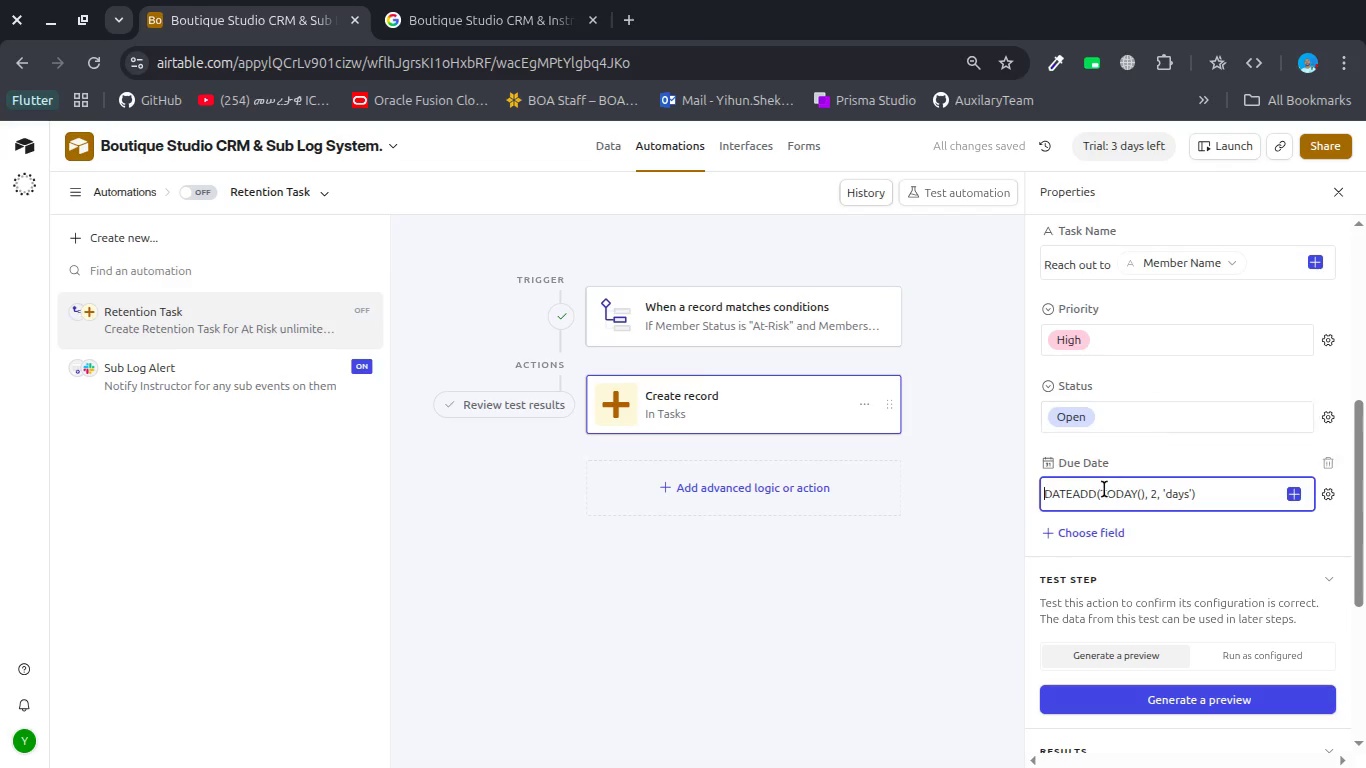 
wait(5.28)
 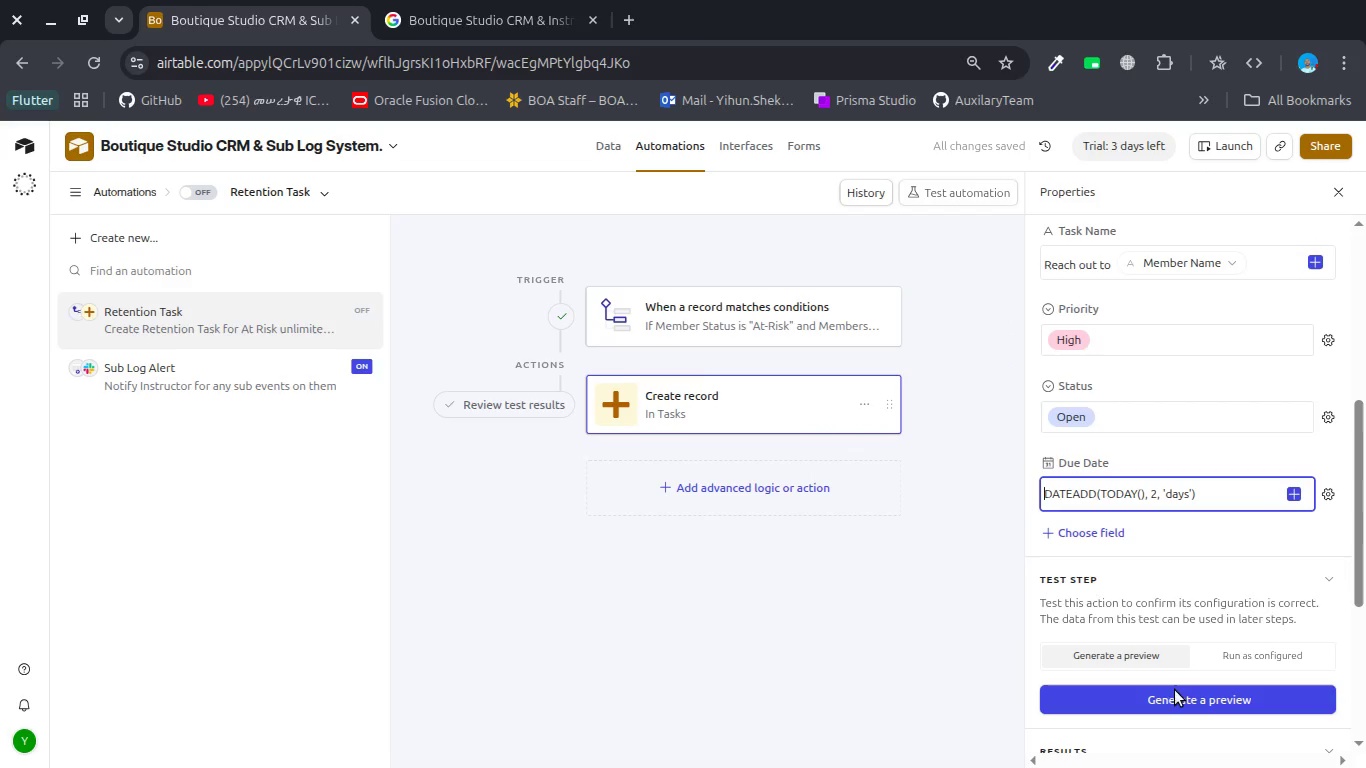 
left_click([1137, 705])
 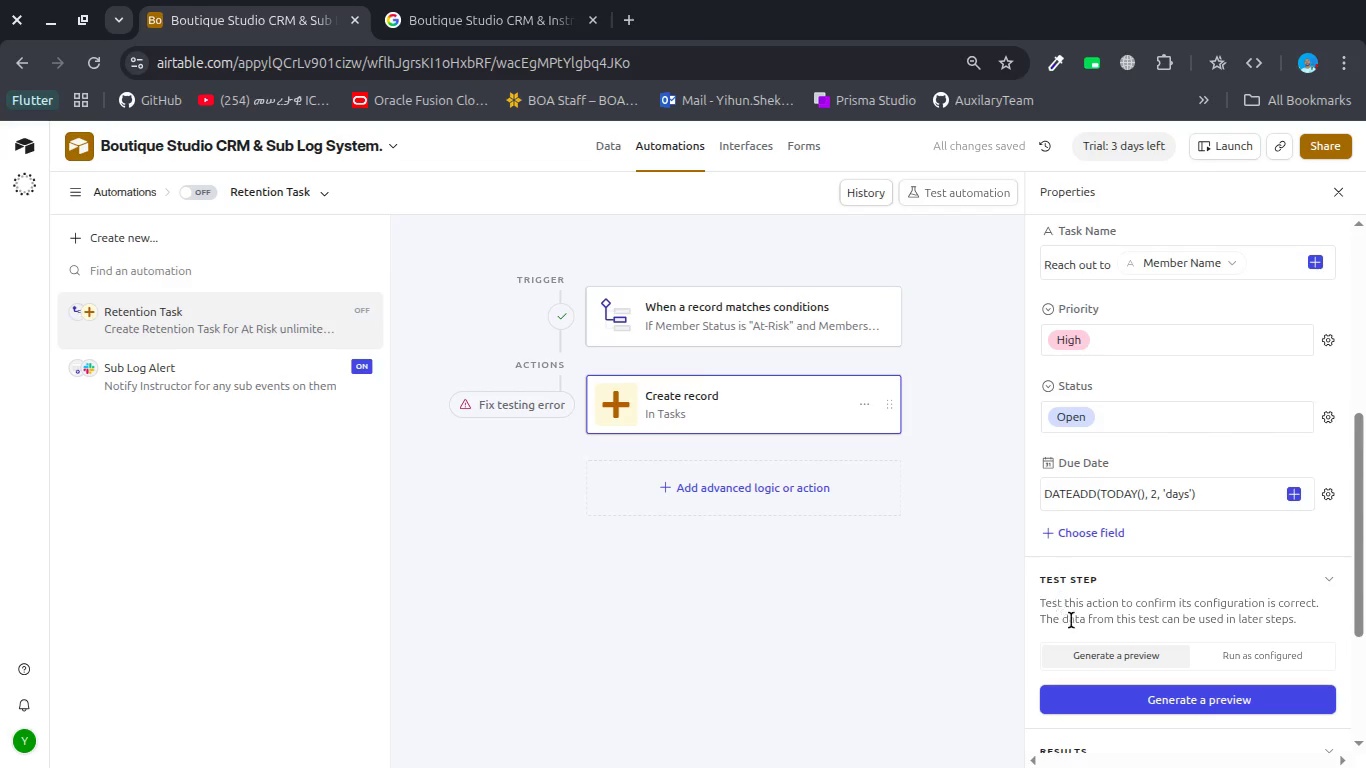 
scroll: coordinate [1046, 423], scroll_direction: up, amount: 4.0
 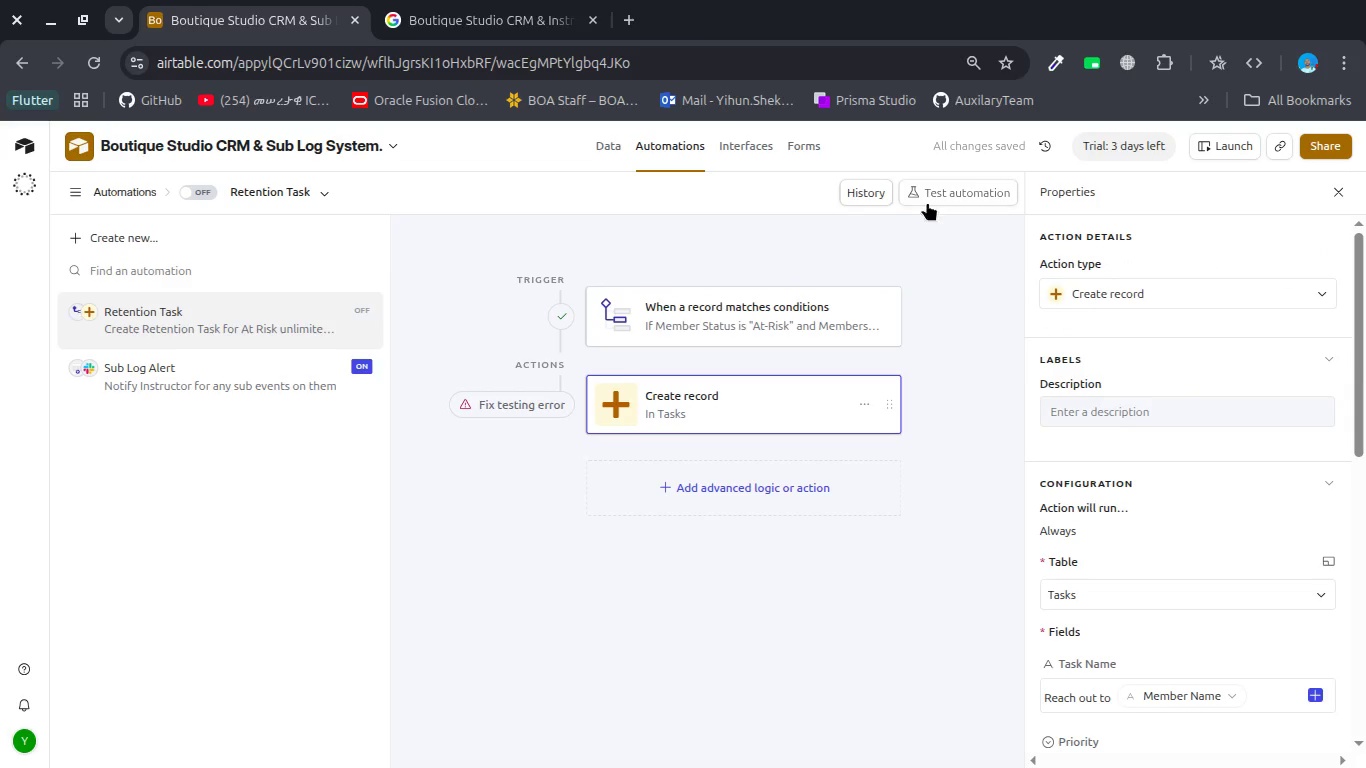 
left_click([935, 197])
 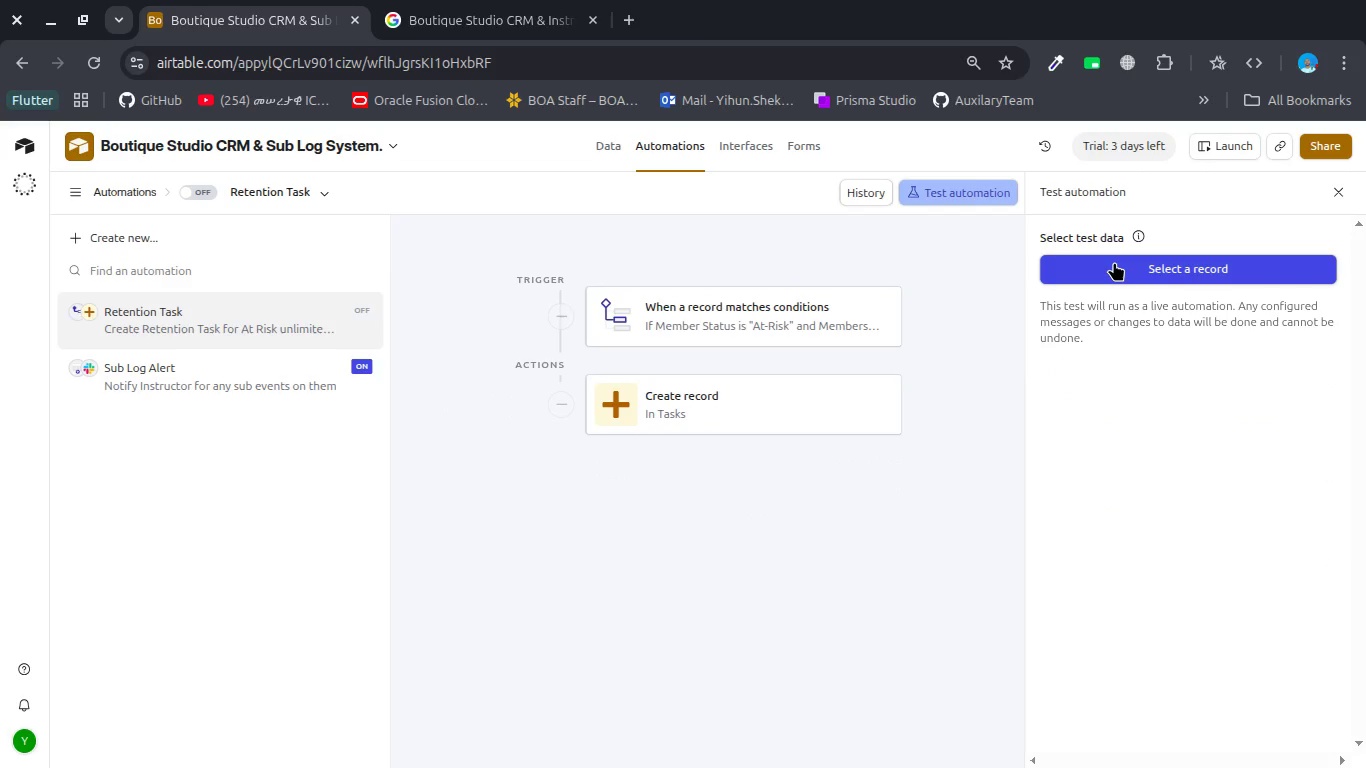 
left_click([1114, 262])
 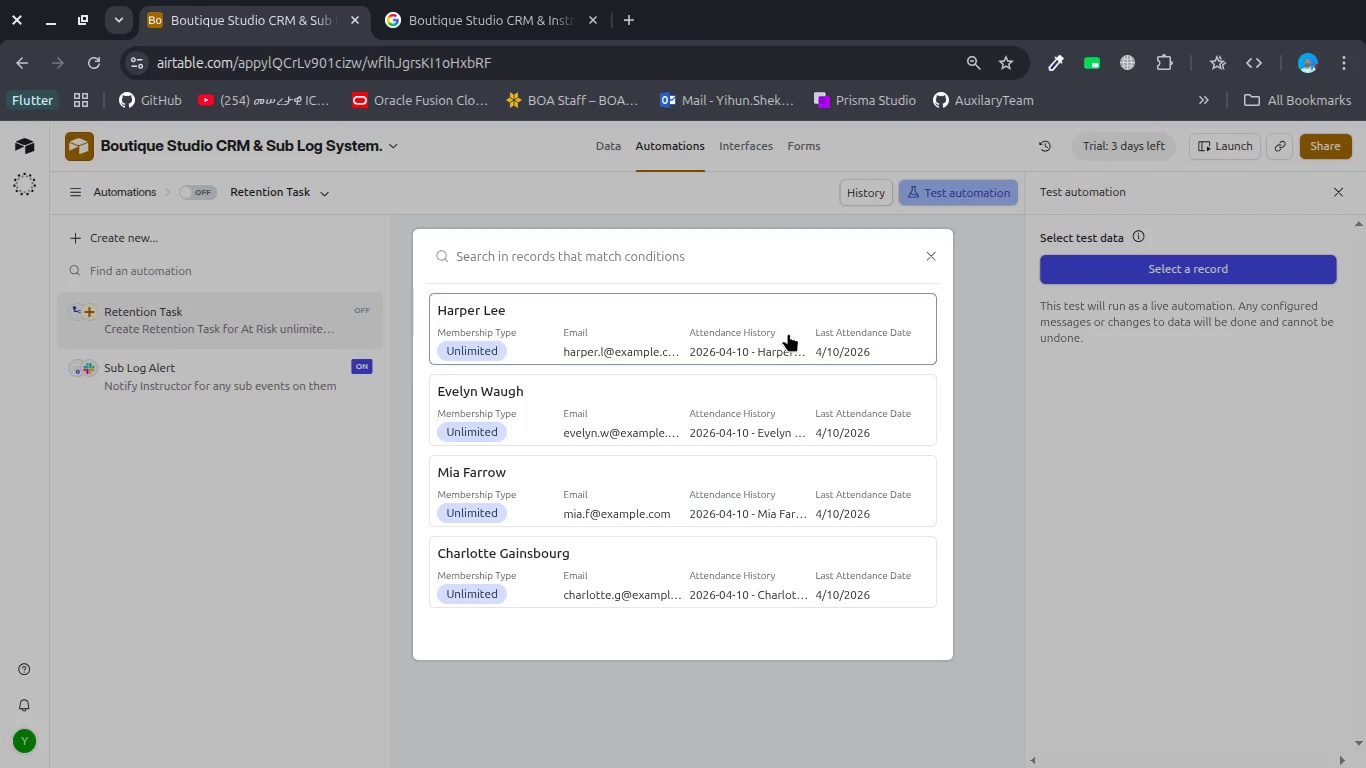 
left_click([788, 333])
 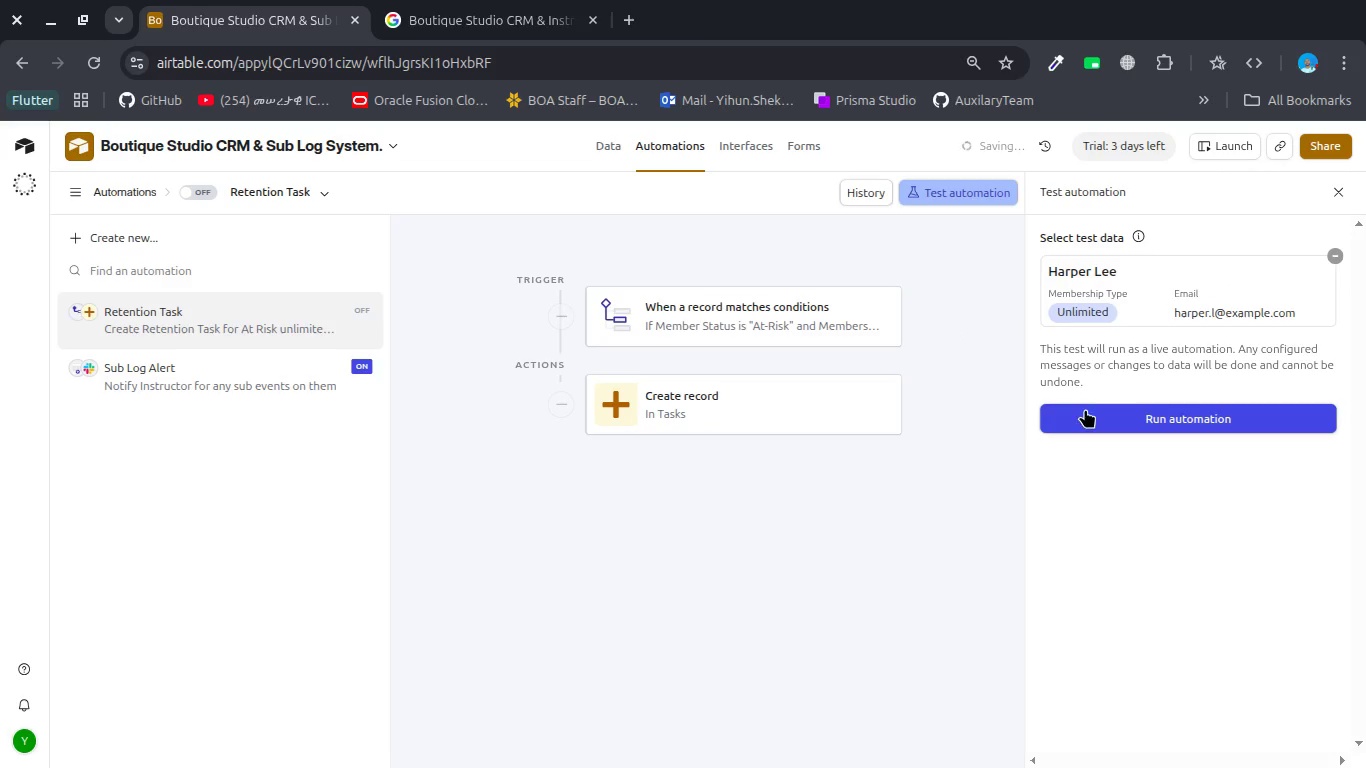 
left_click([1085, 409])
 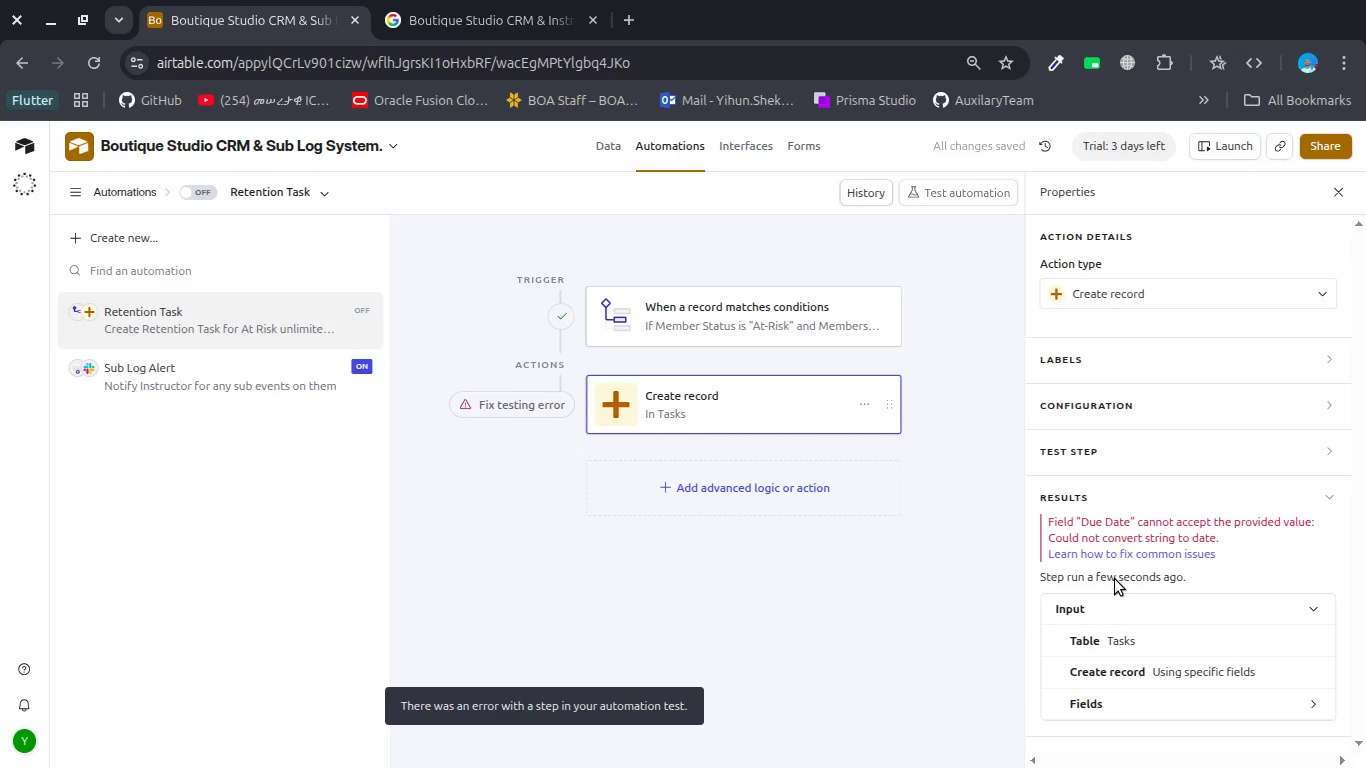 
scroll: coordinate [1115, 579], scroll_direction: down, amount: 2.0
 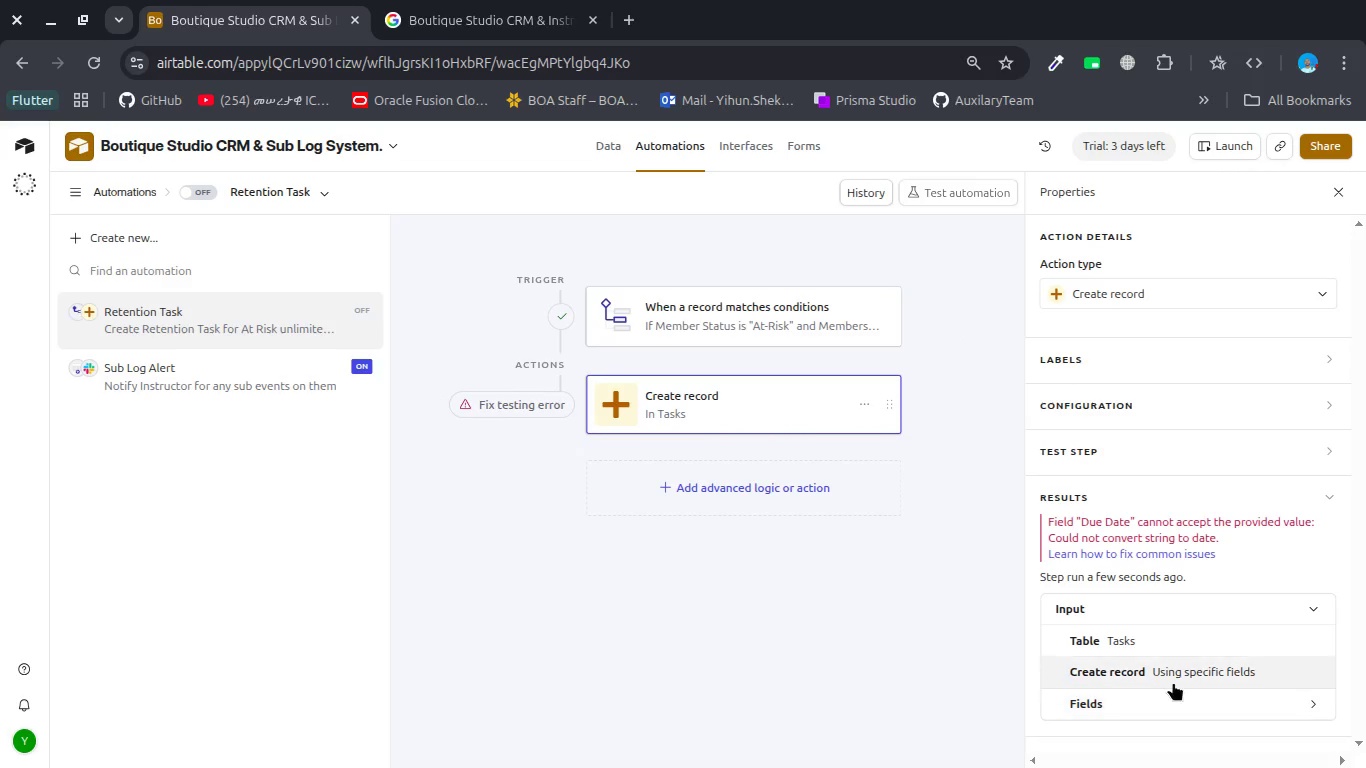 
left_click([1180, 697])
 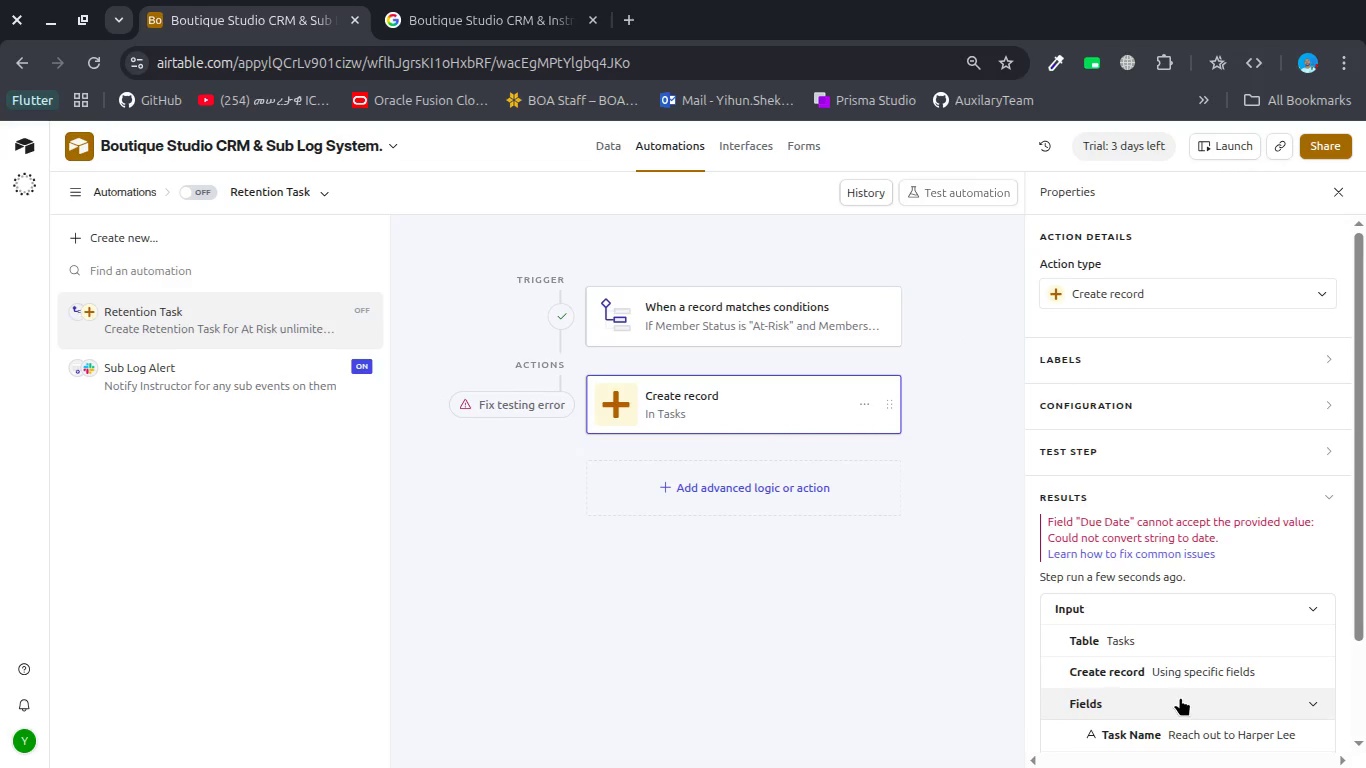 
scroll: coordinate [1180, 697], scroll_direction: down, amount: 3.0
 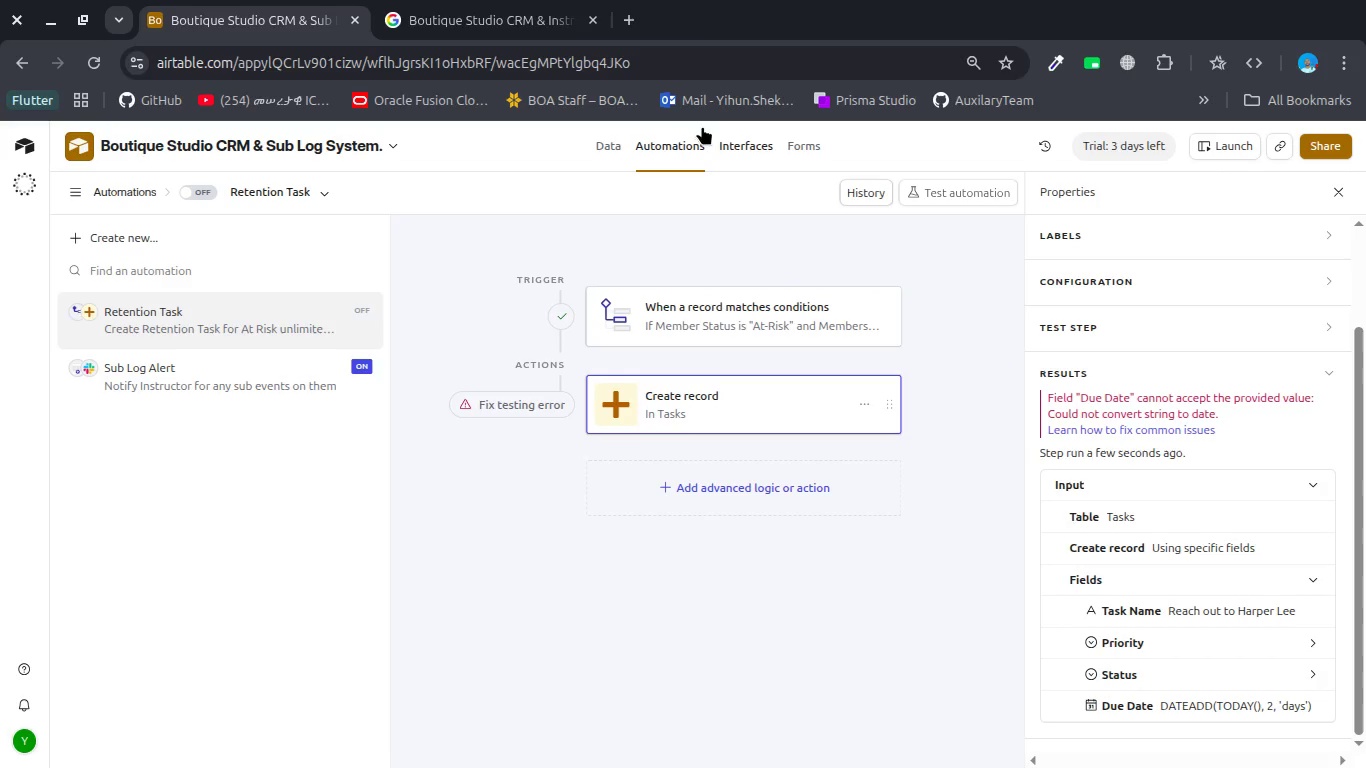 
wait(6.8)
 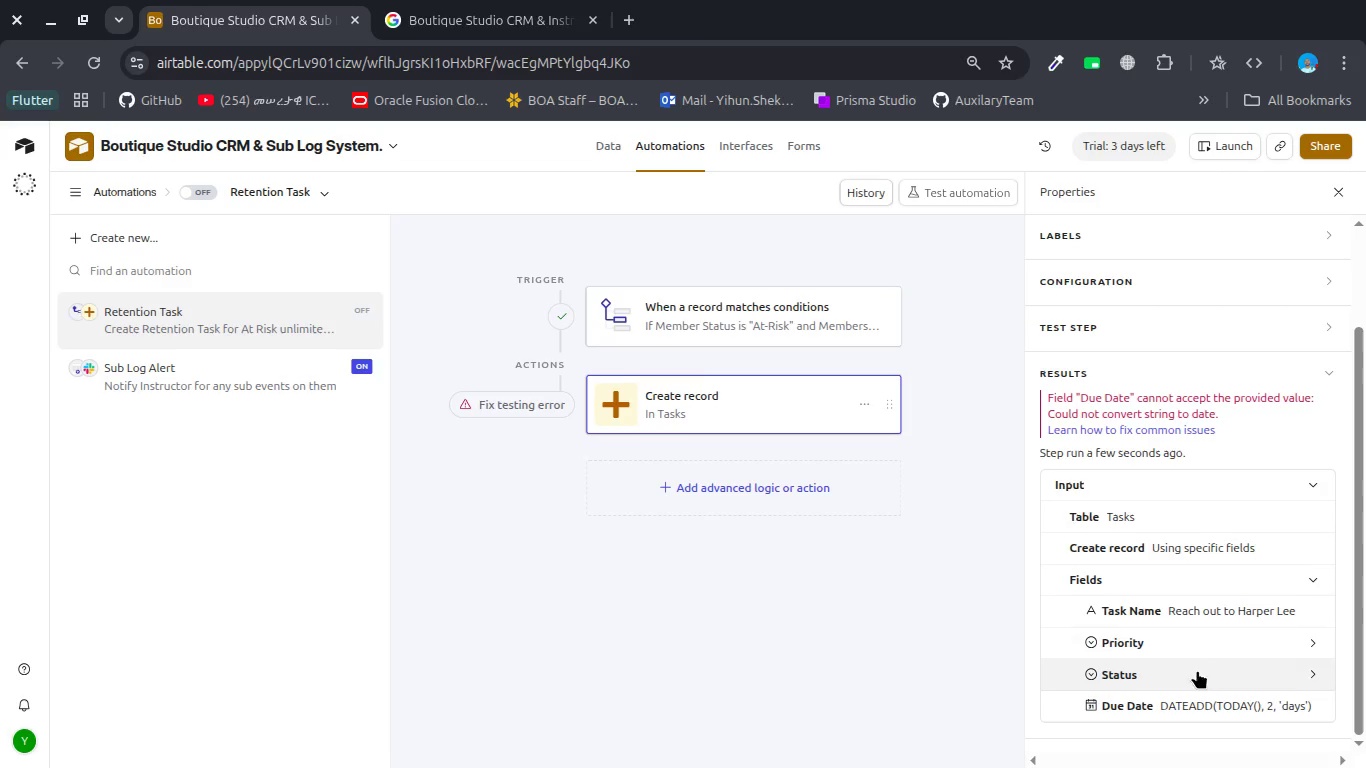 
left_click([534, 17])
 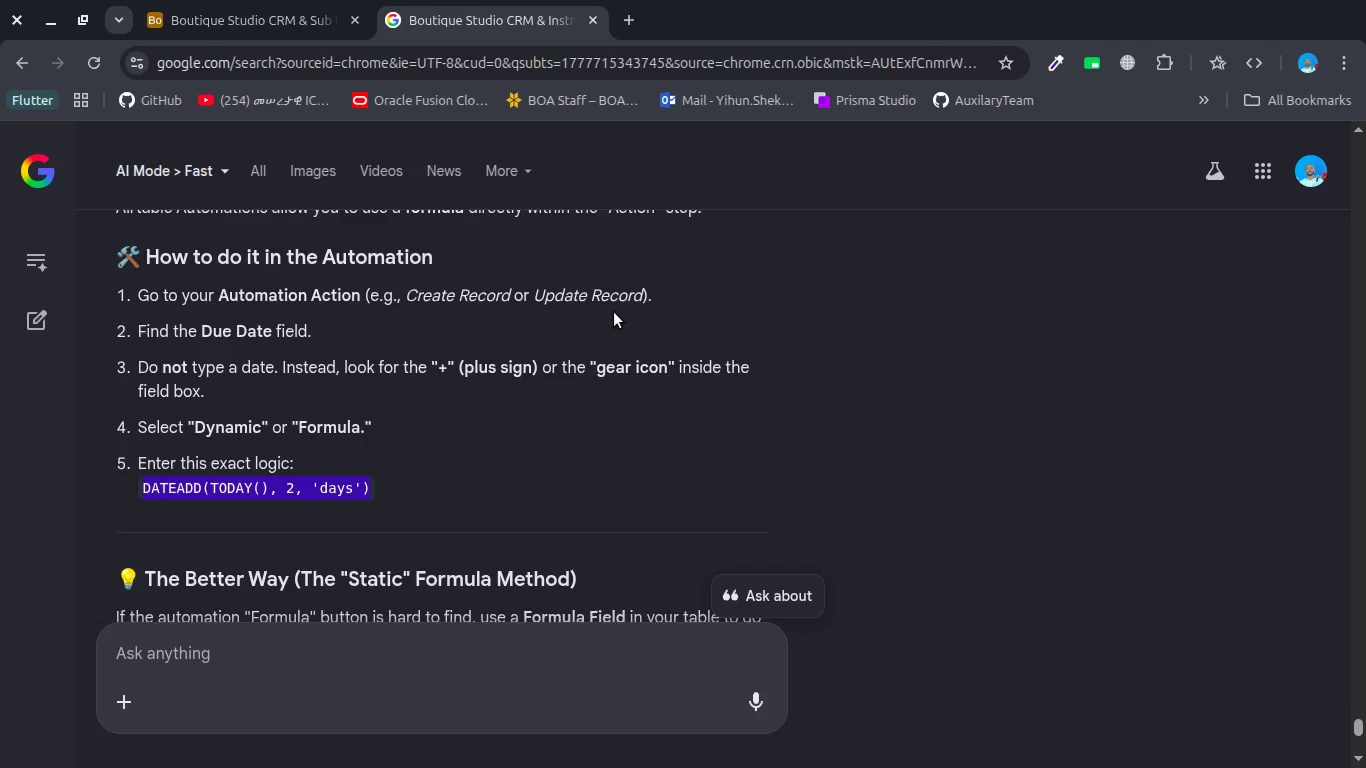 
wait(6.02)
 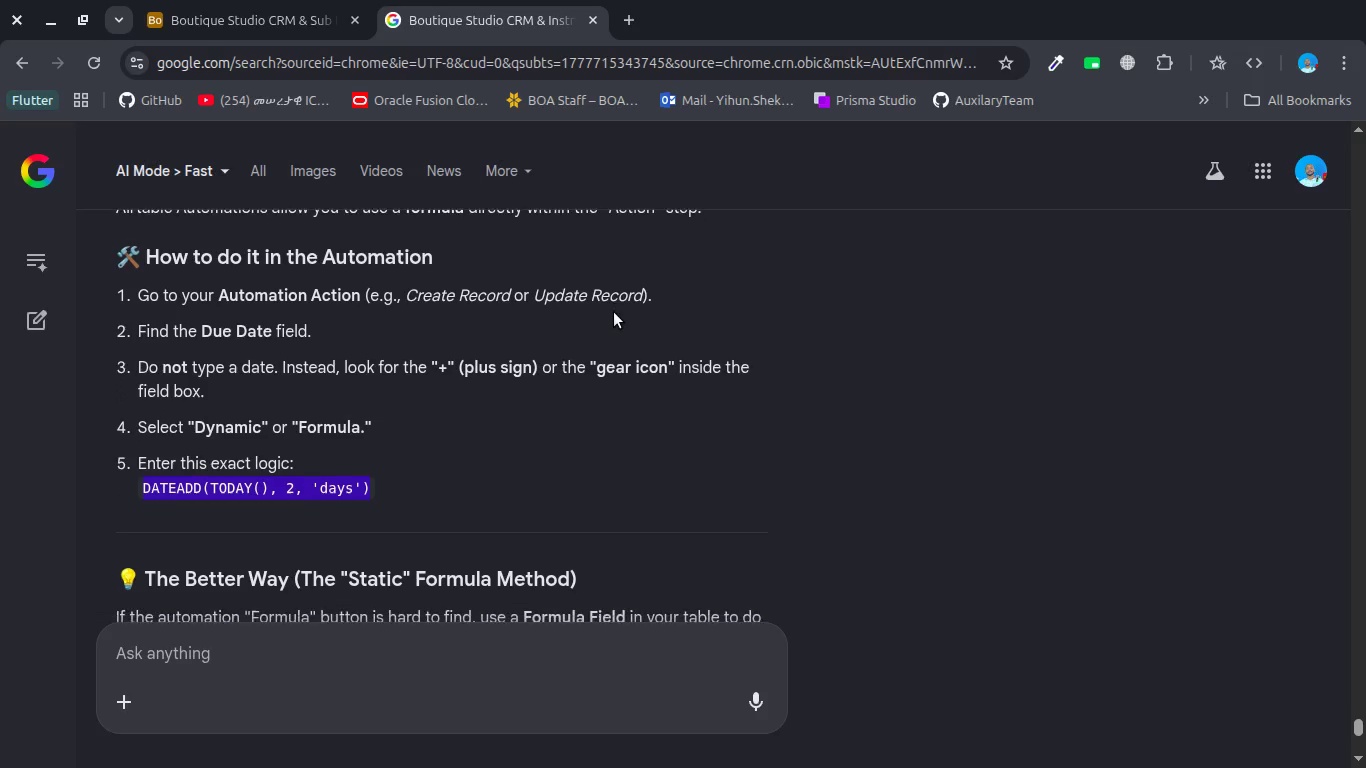 
scroll: coordinate [614, 312], scroll_direction: down, amount: 1.0
 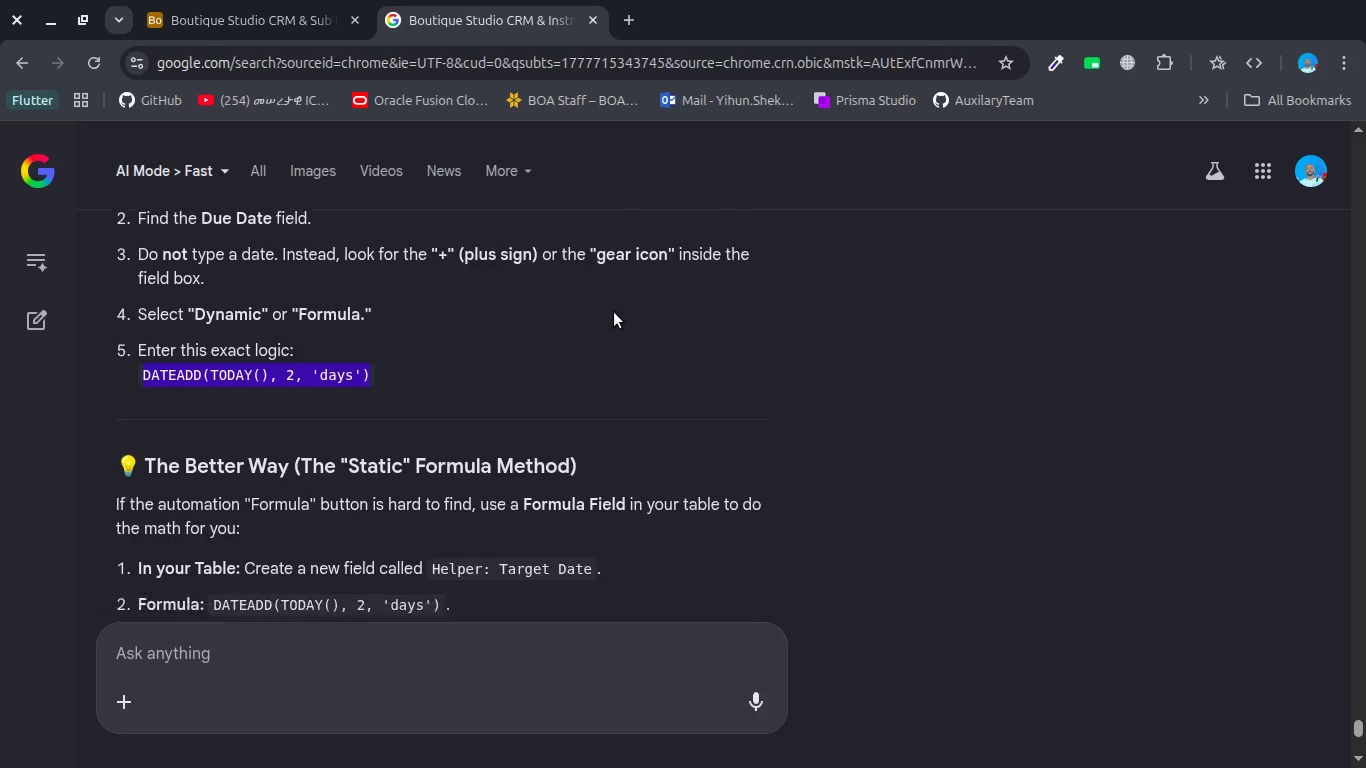 
scroll: coordinate [614, 312], scroll_direction: none, amount: 0.0
 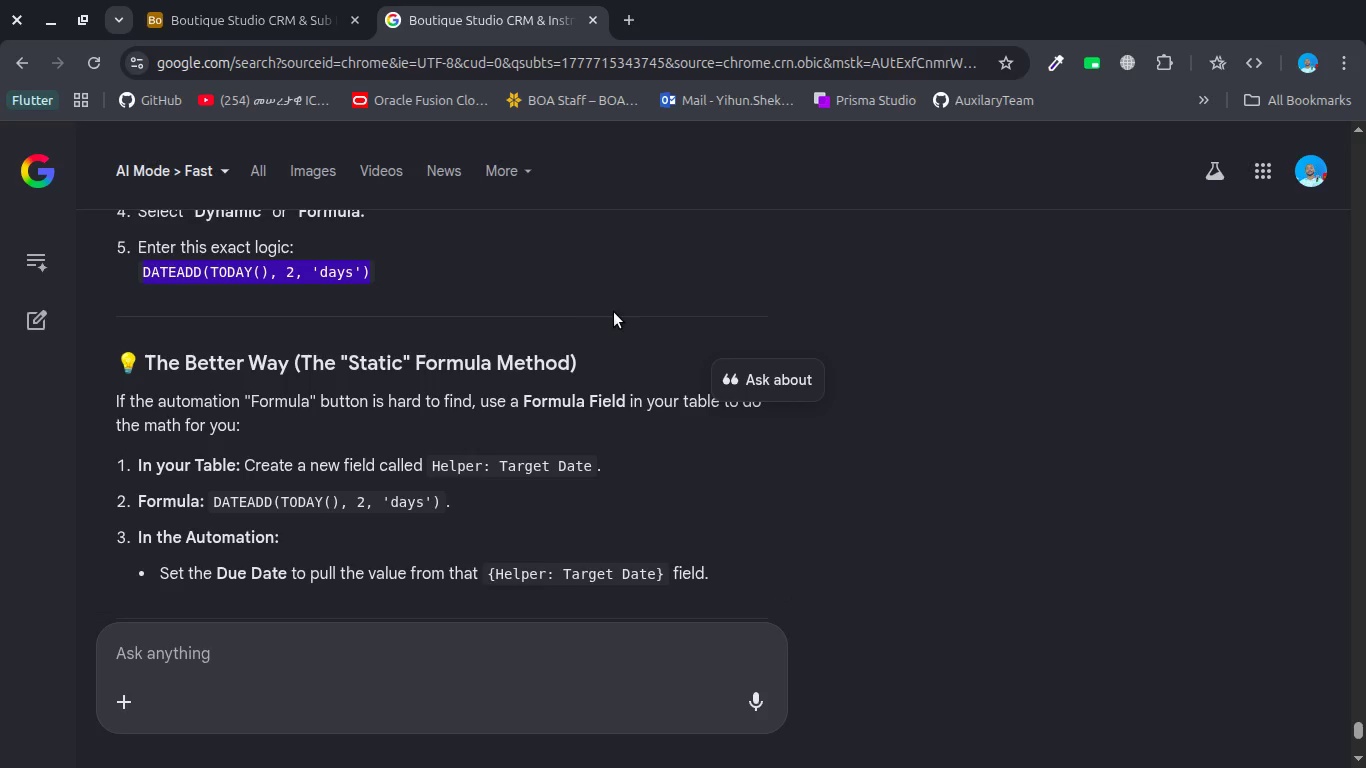 
left_click([673, 424])
 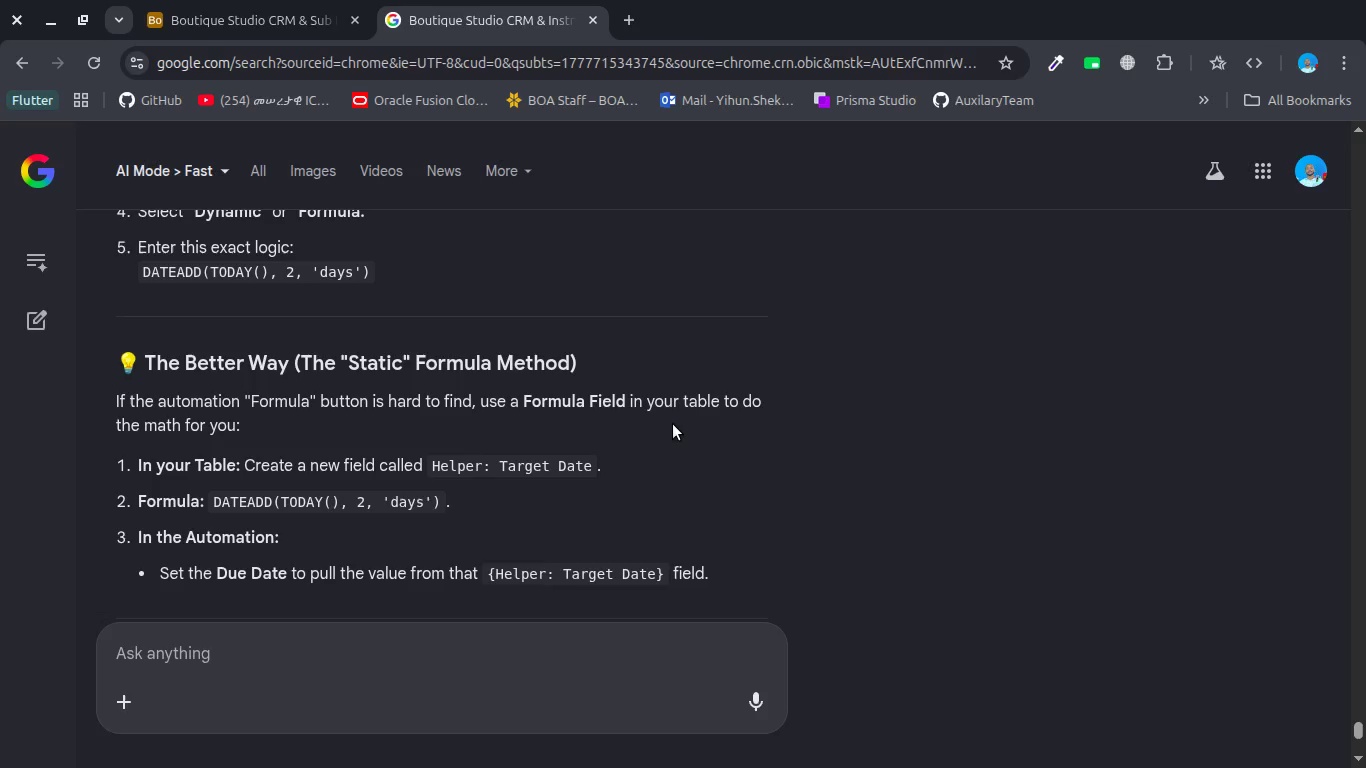 
wait(8.53)
 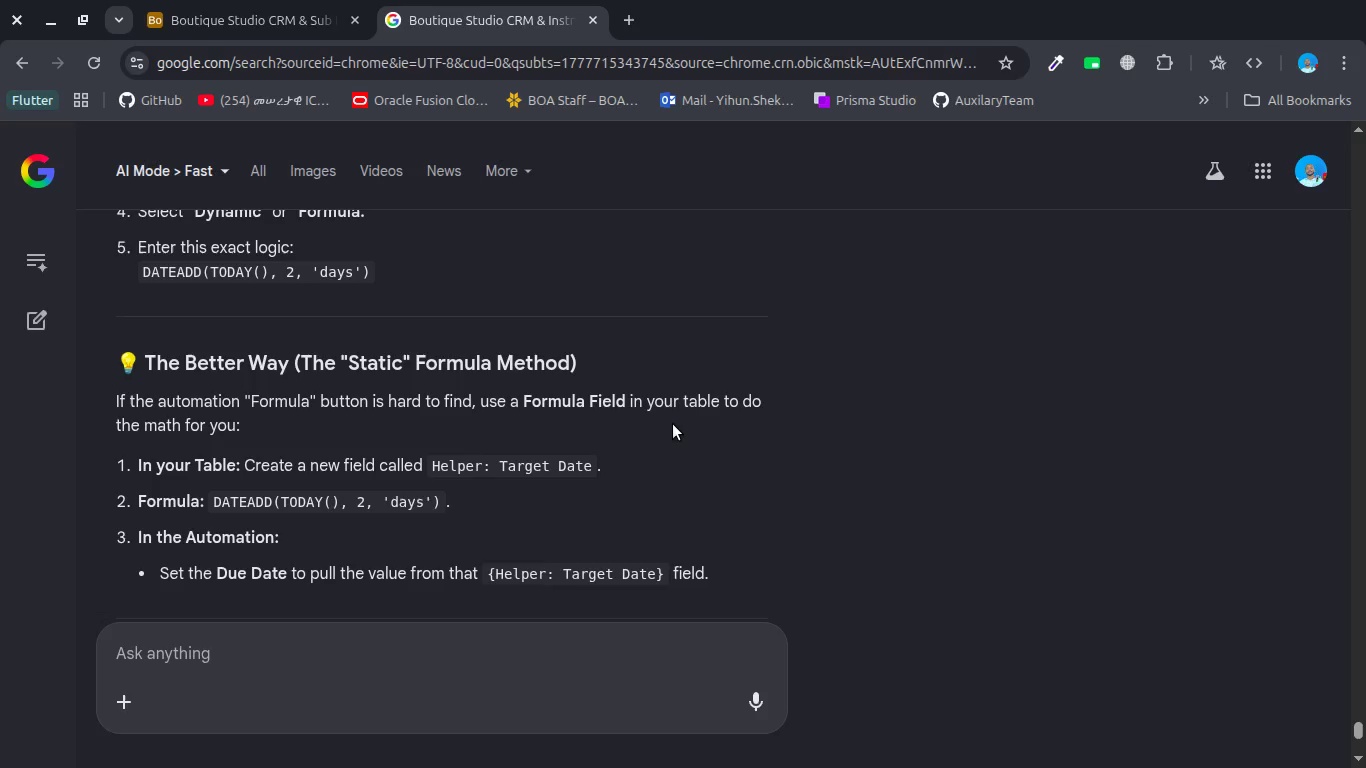 
scroll: coordinate [485, 380], scroll_direction: down, amount: 1.0
 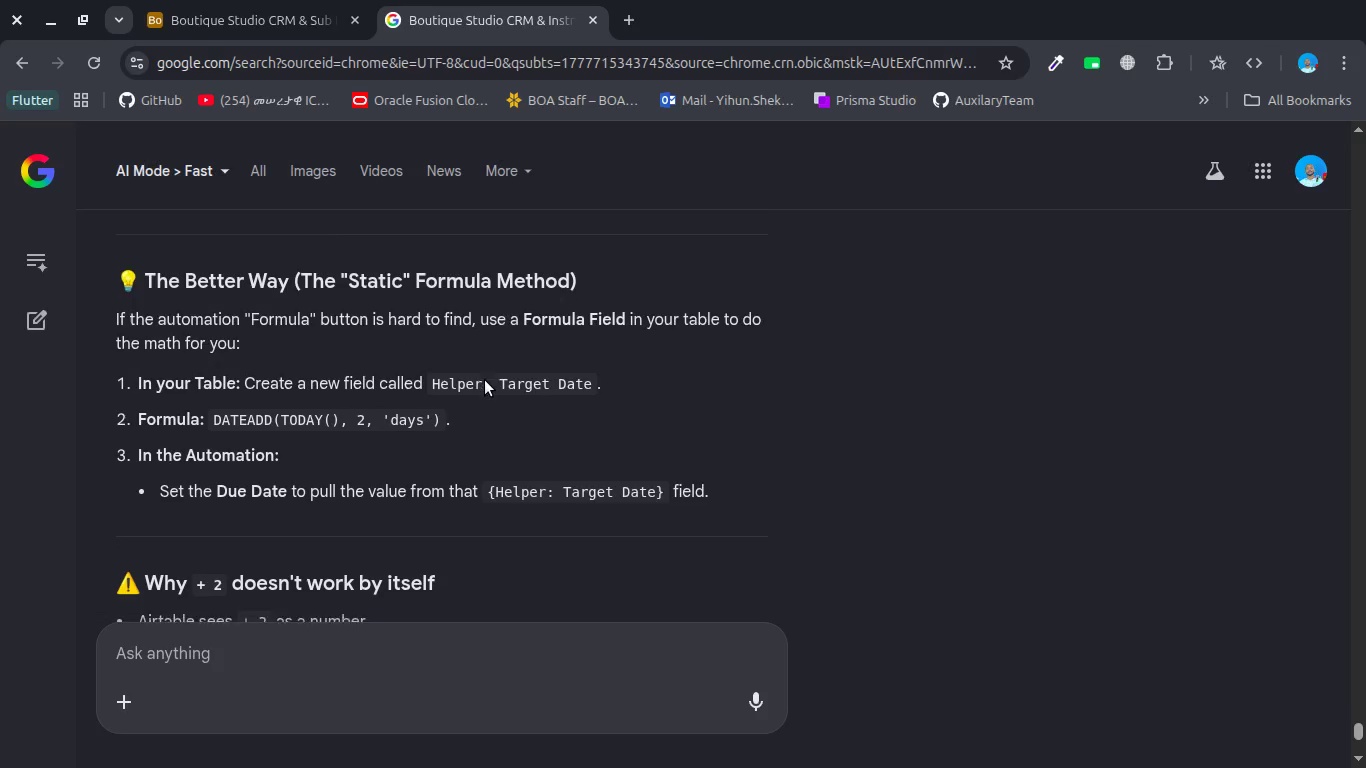 
scroll: coordinate [485, 380], scroll_direction: up, amount: 1.0
 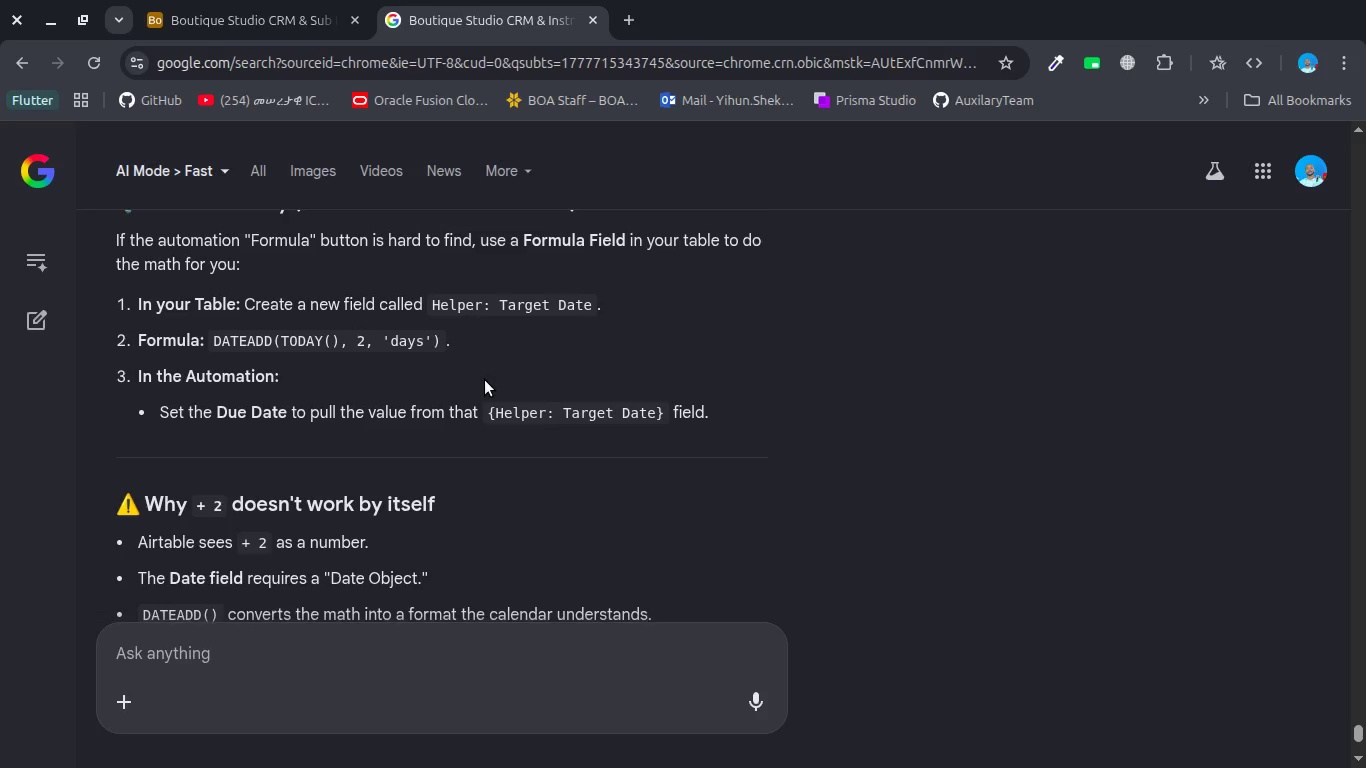 
scroll: coordinate [485, 380], scroll_direction: down, amount: 1.0
 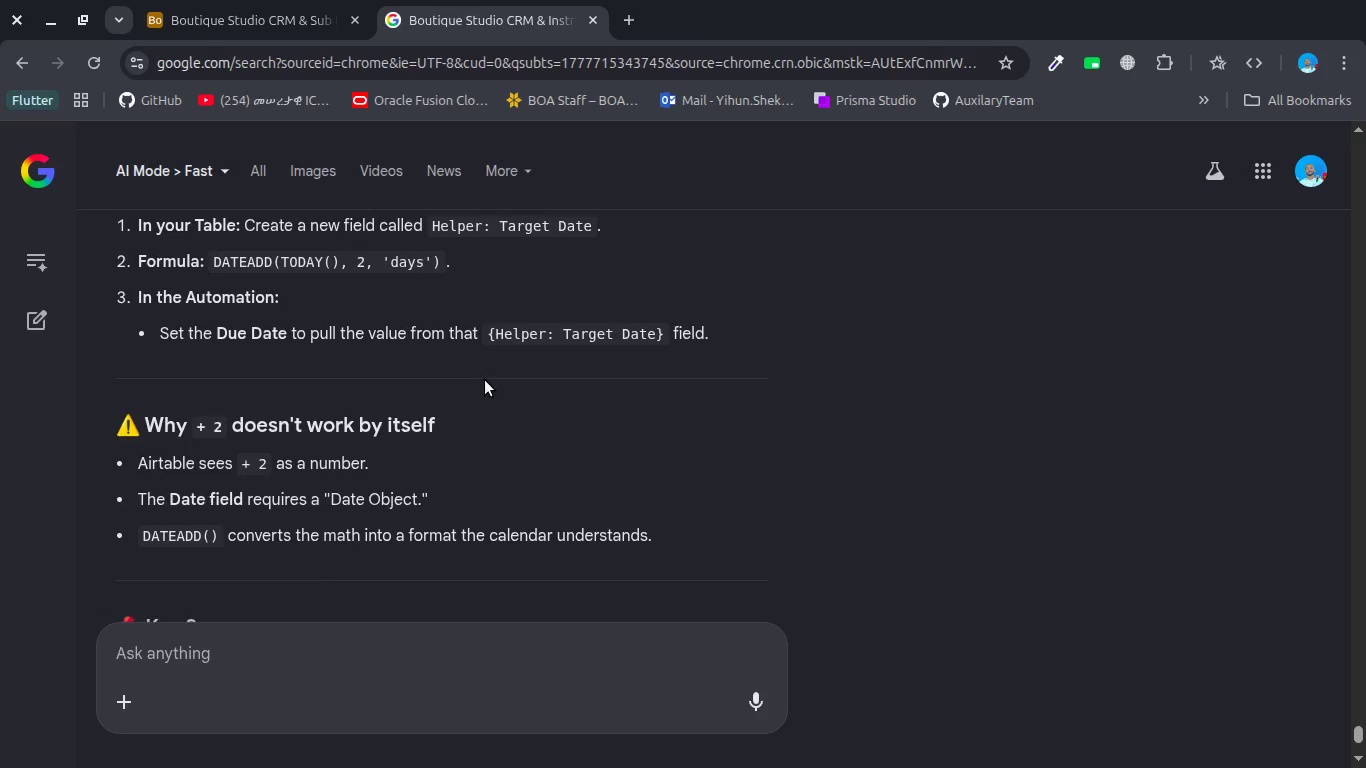 
scroll: coordinate [485, 380], scroll_direction: none, amount: 0.0
 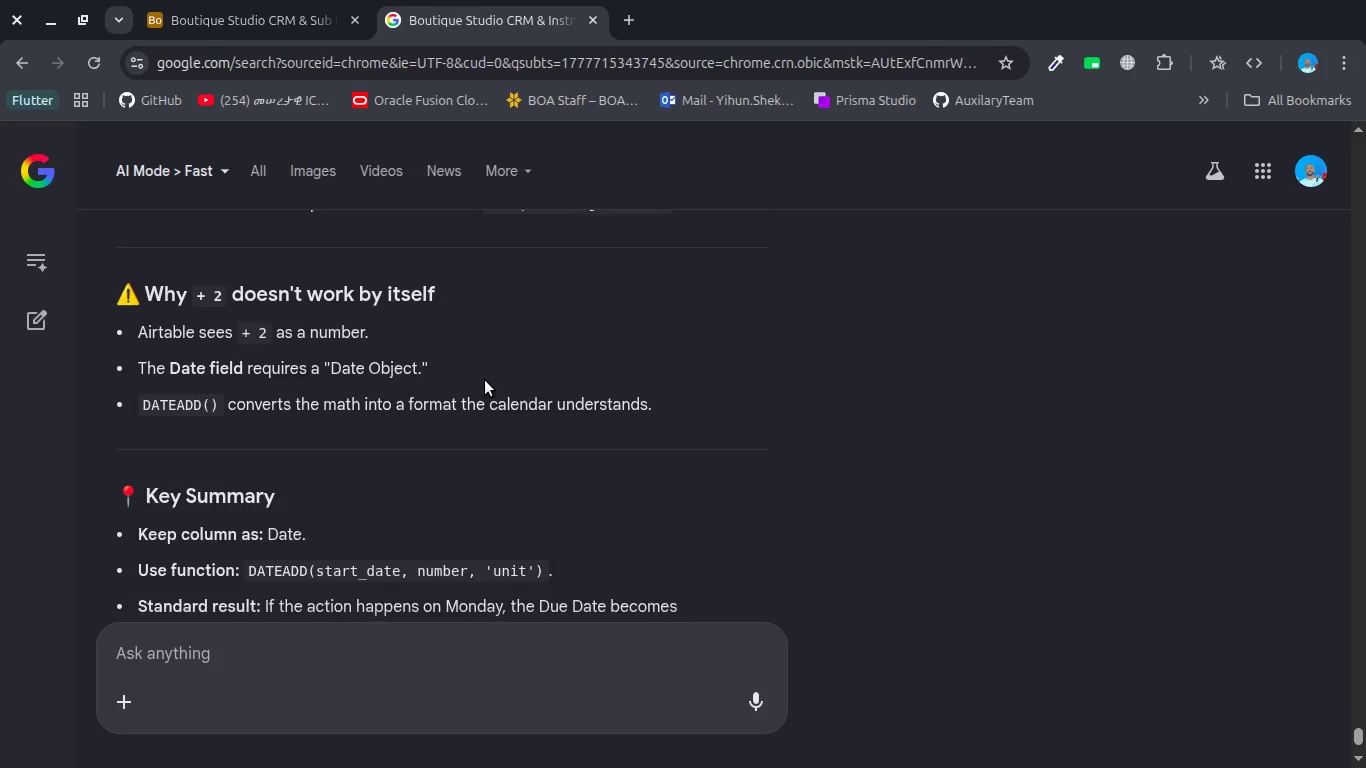 
scroll: coordinate [485, 380], scroll_direction: down, amount: 1.0
 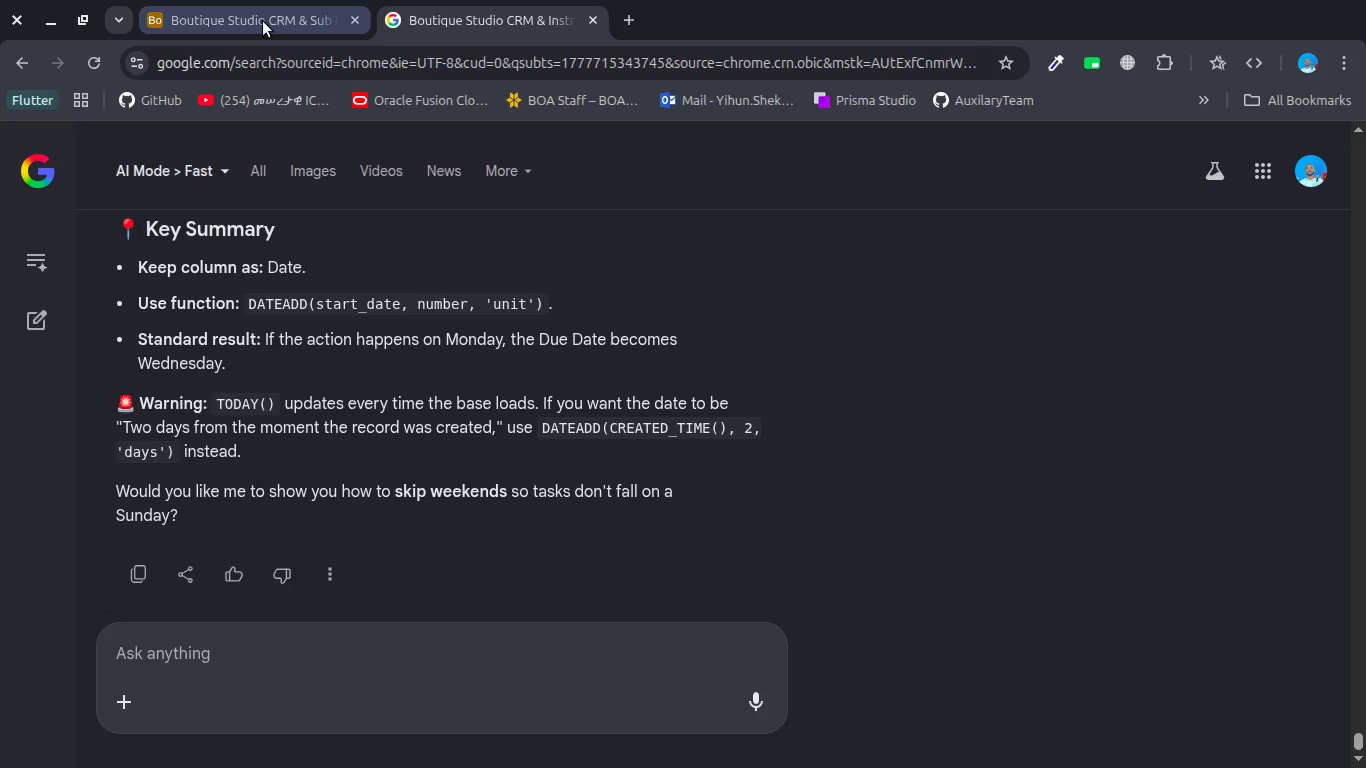 
left_click([263, 21])
 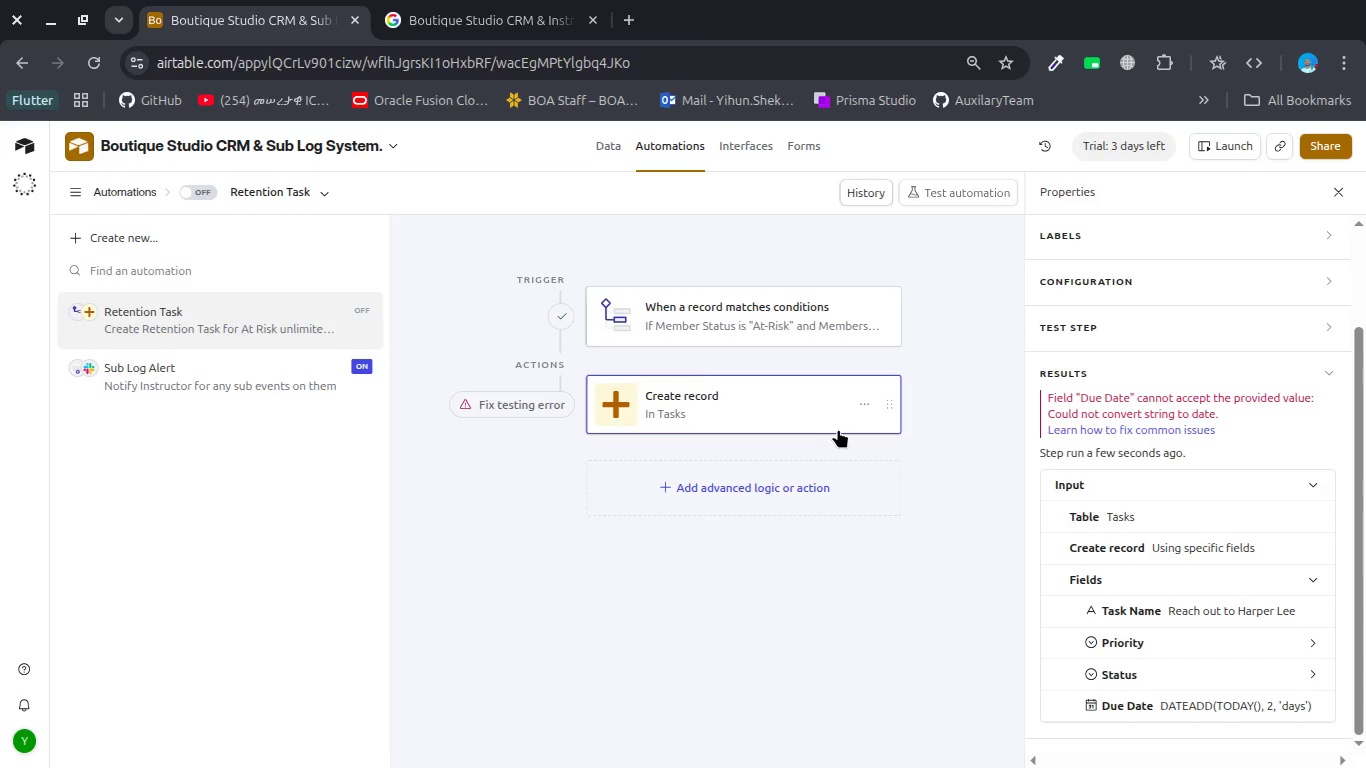 
left_click([1162, 613])
 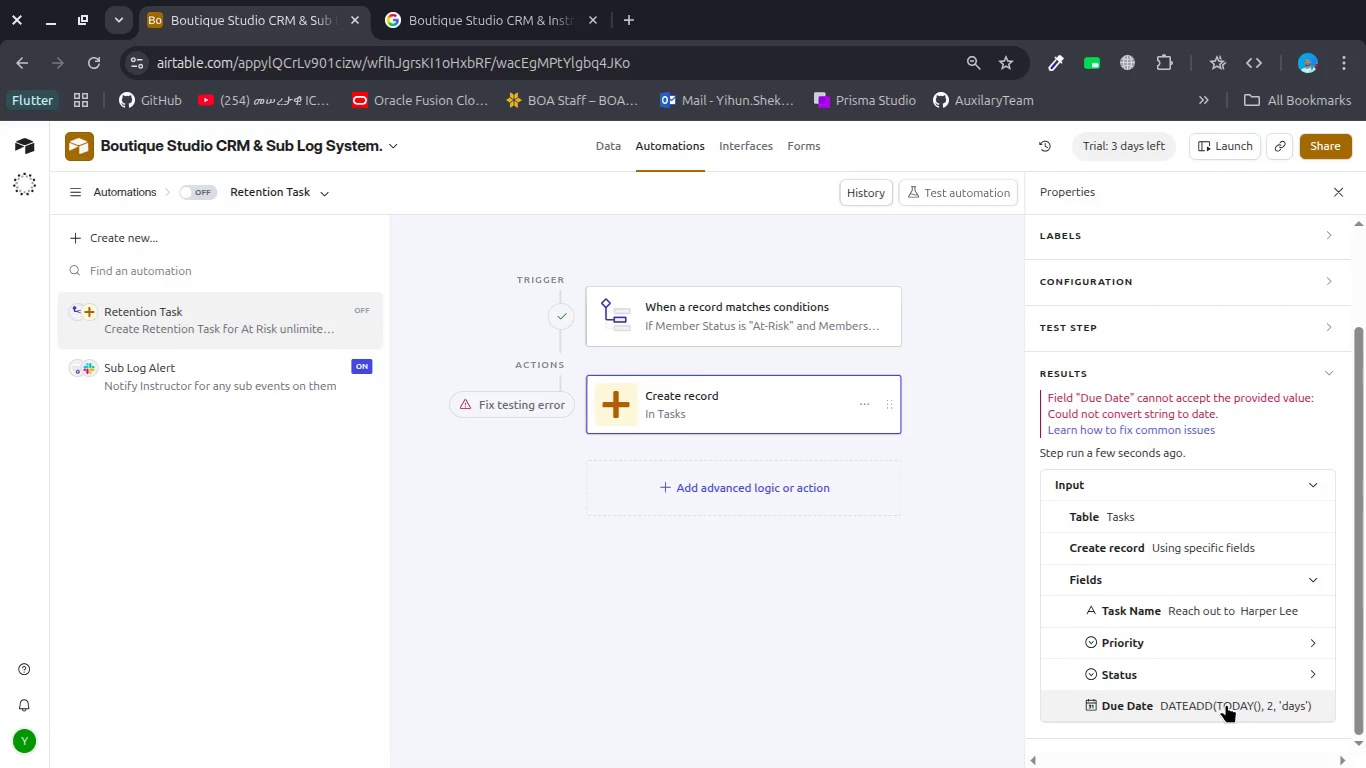 
double_click([1226, 704])
 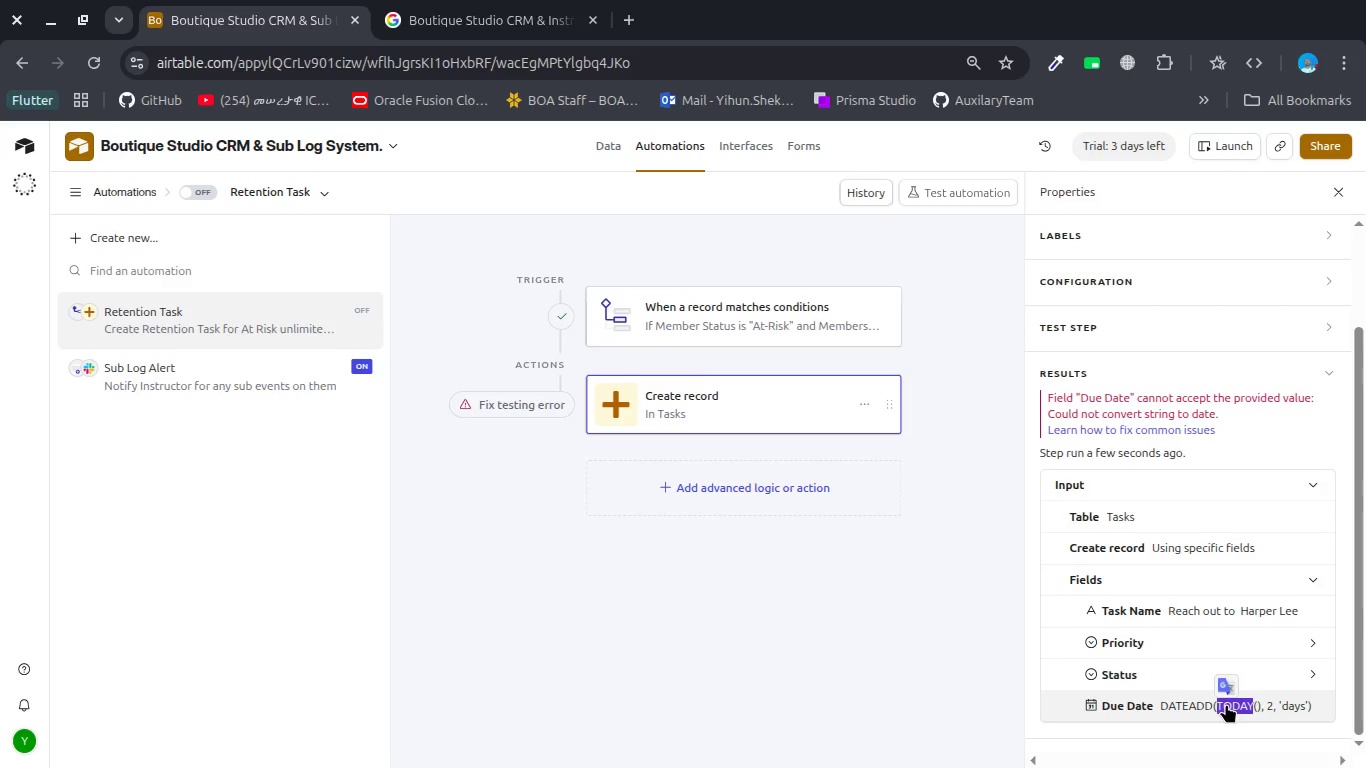 
left_click([1226, 704])
 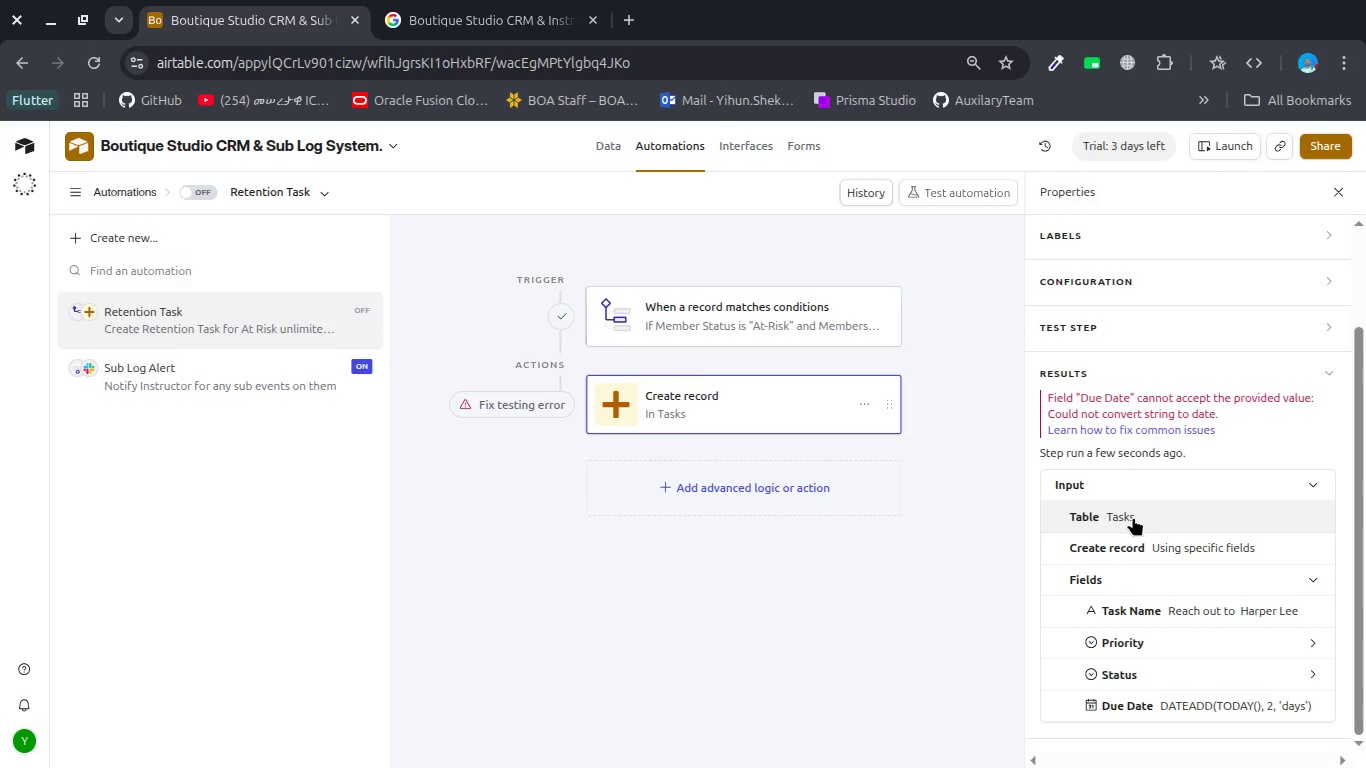 
left_click([842, 388])
 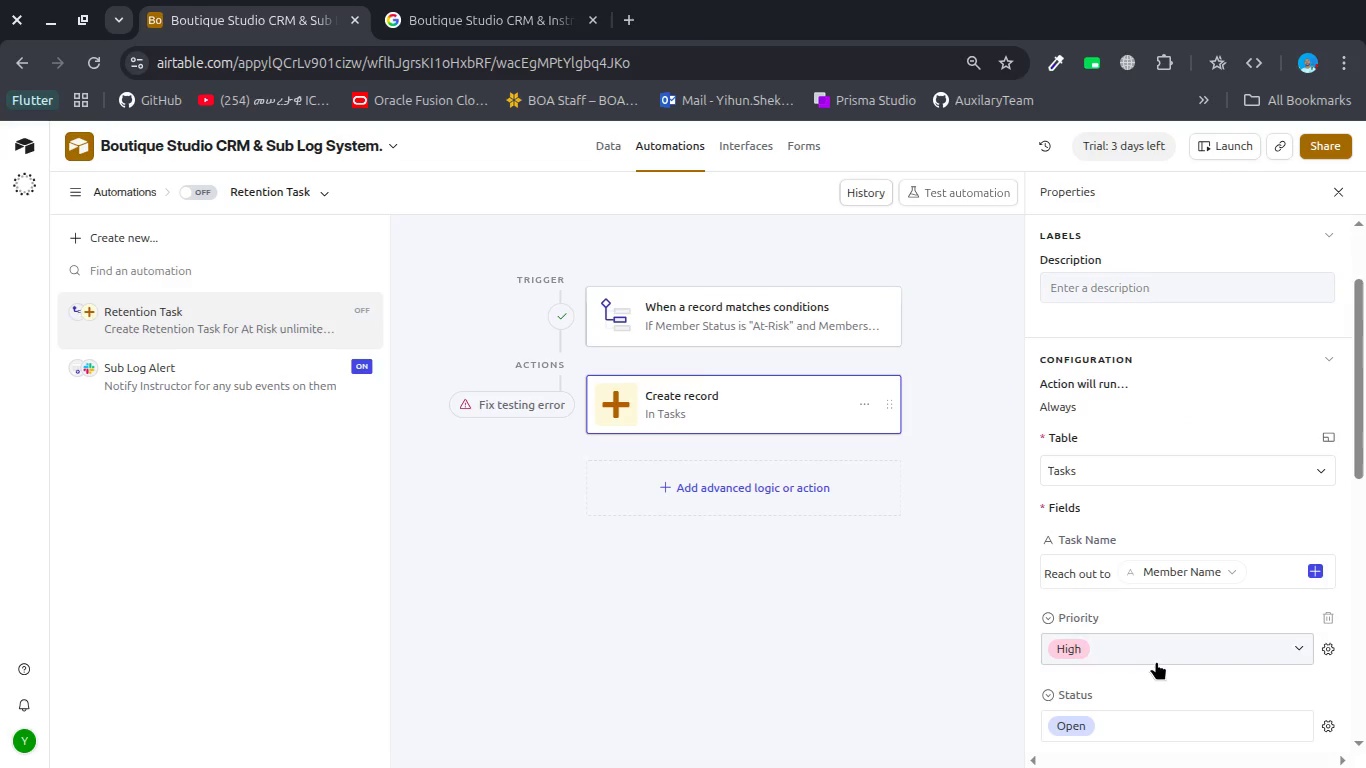 
scroll: coordinate [1156, 661], scroll_direction: down, amount: 3.0
 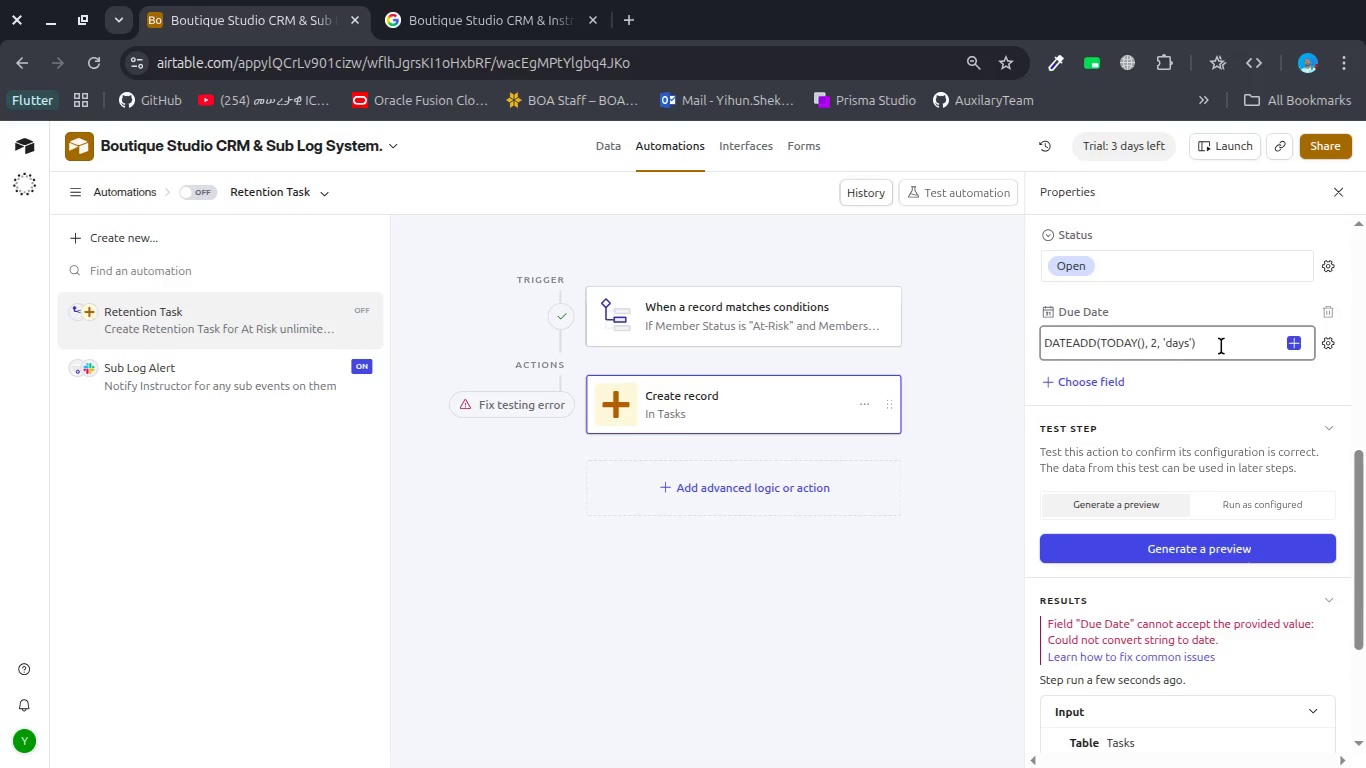 
double_click([1221, 346])
 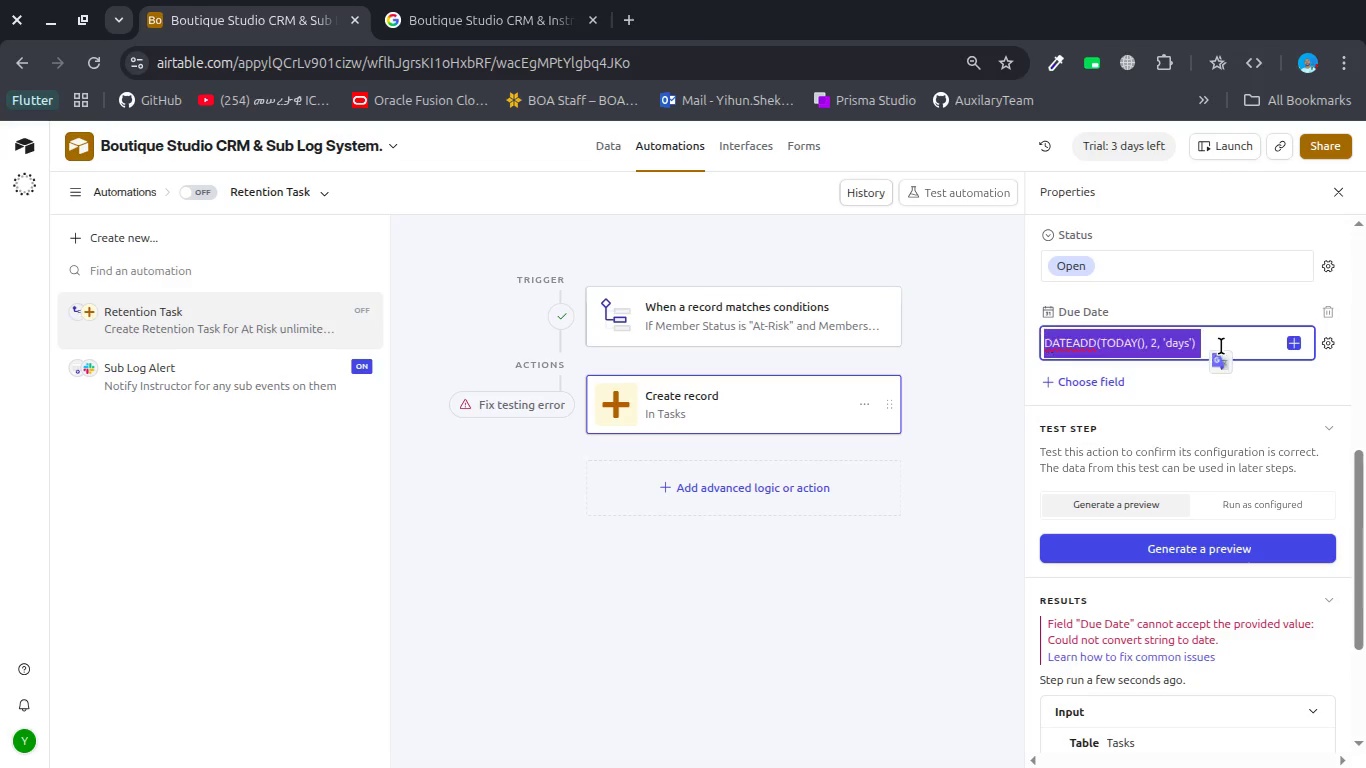 
triple_click([1221, 346])
 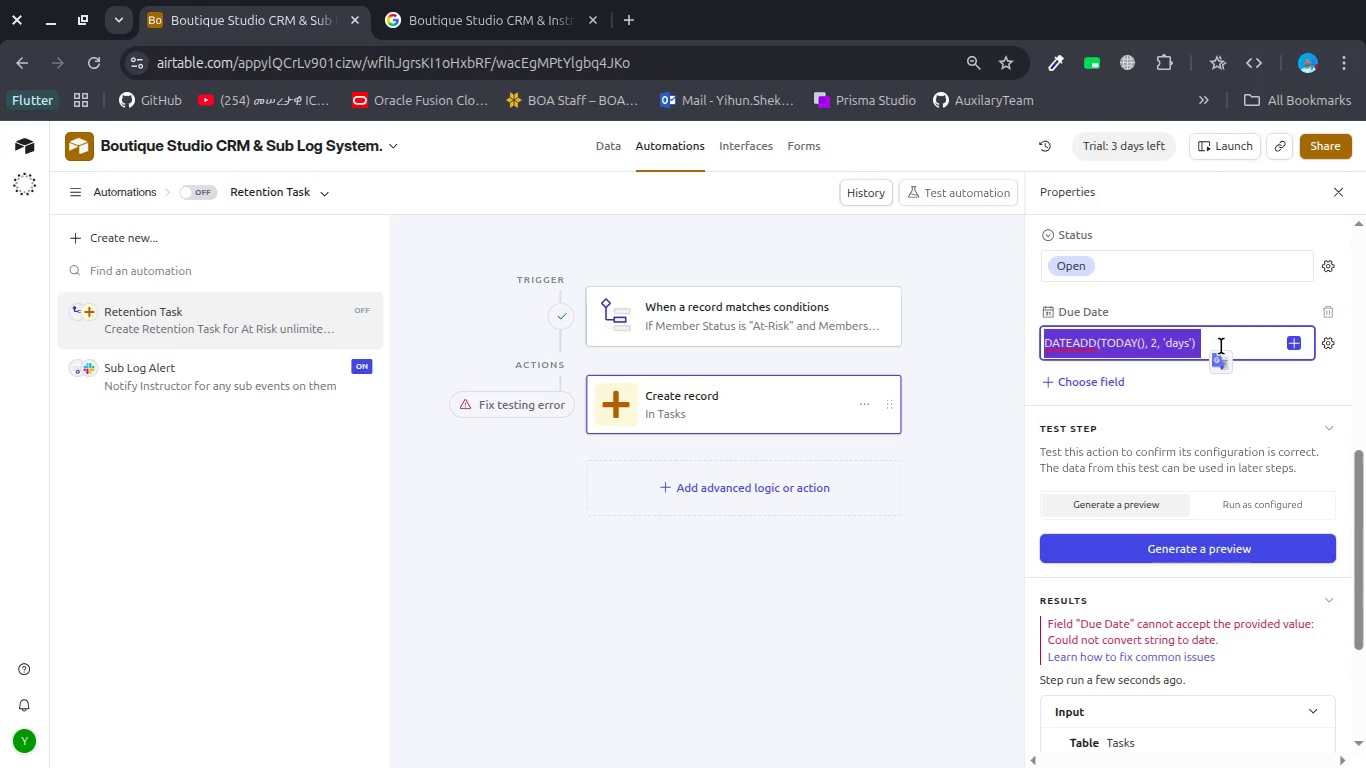 
key(Control+X)
 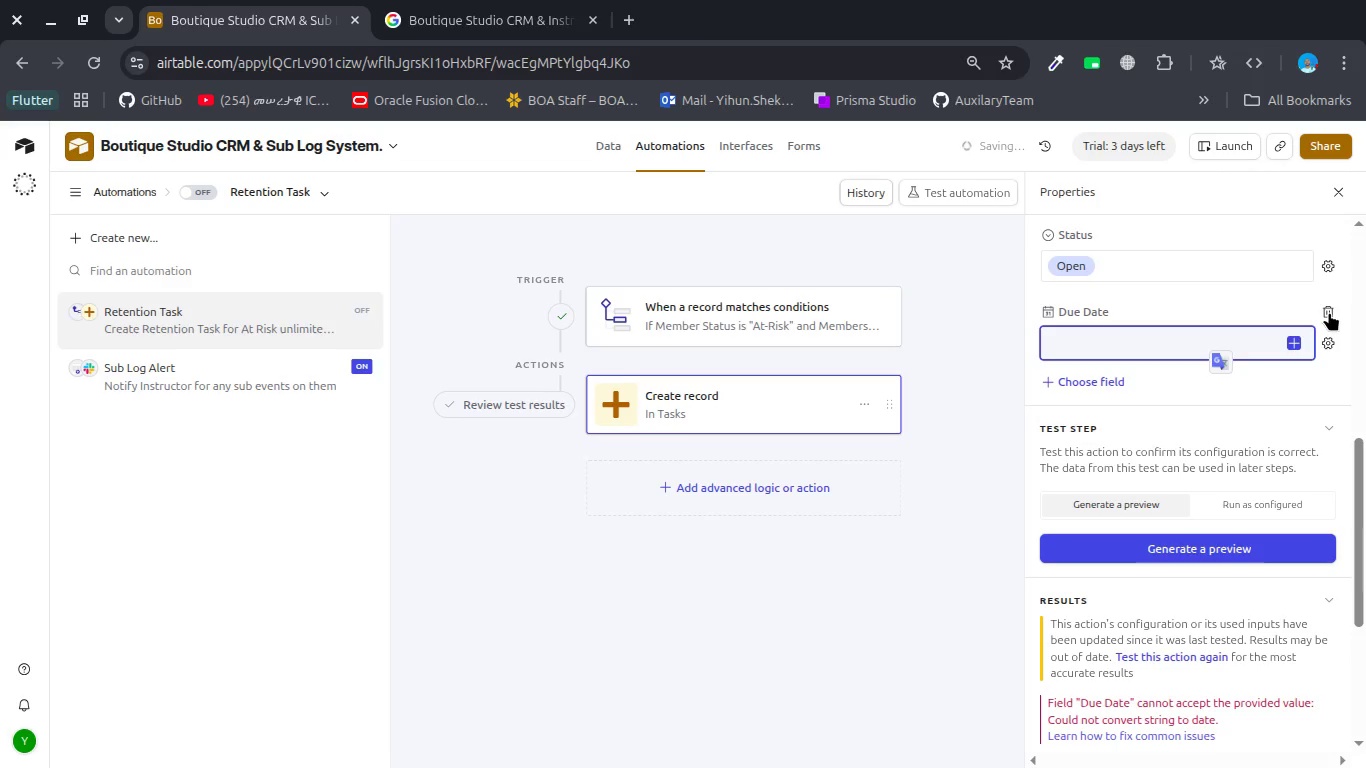 
left_click([1329, 312])
 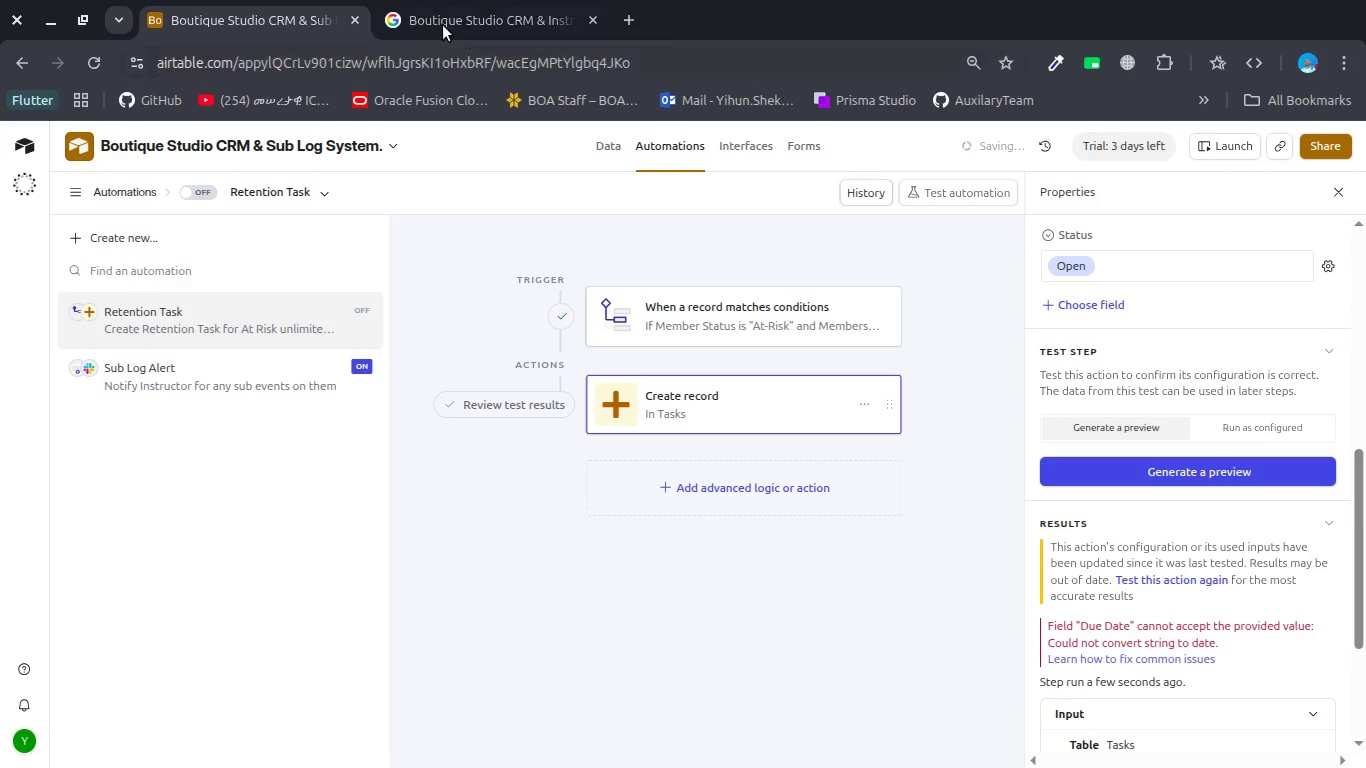 
key(Alt+AltLeft)
 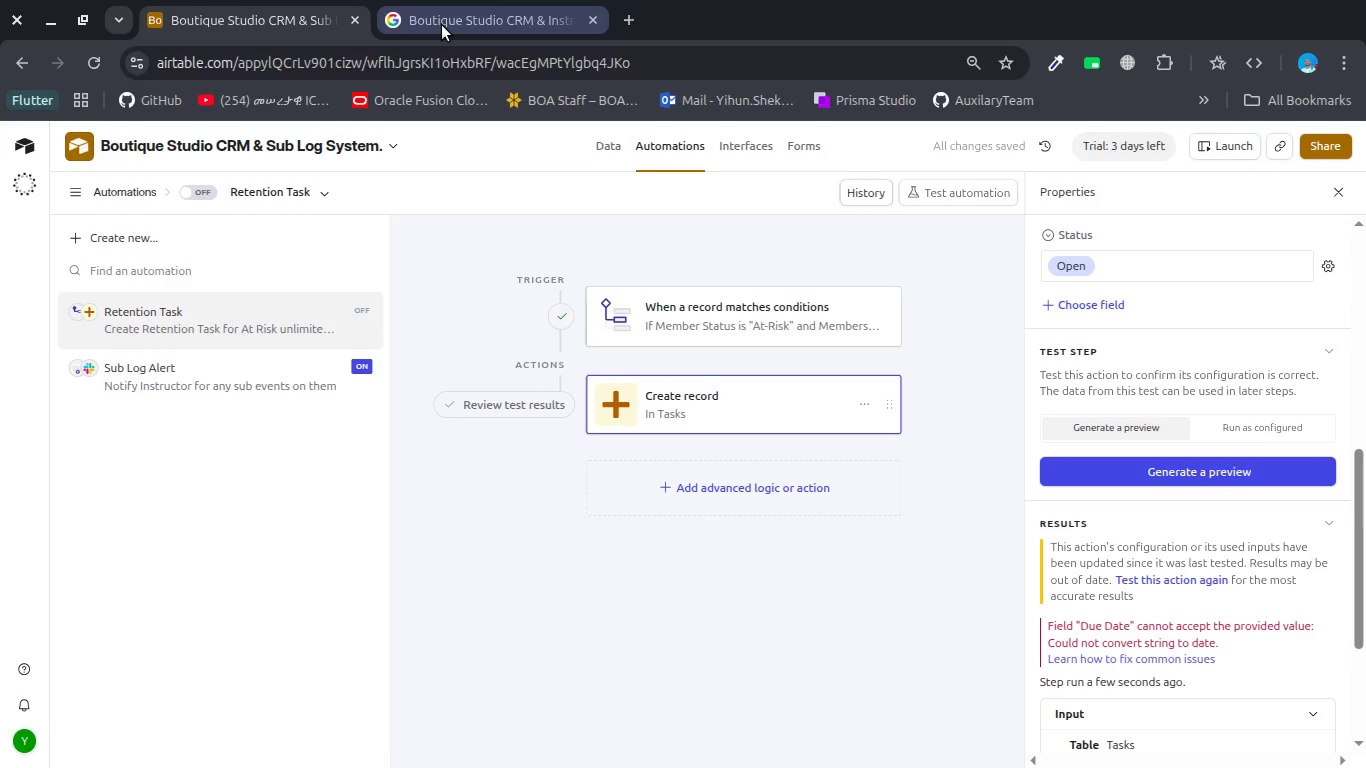 
key(Alt+Tab)